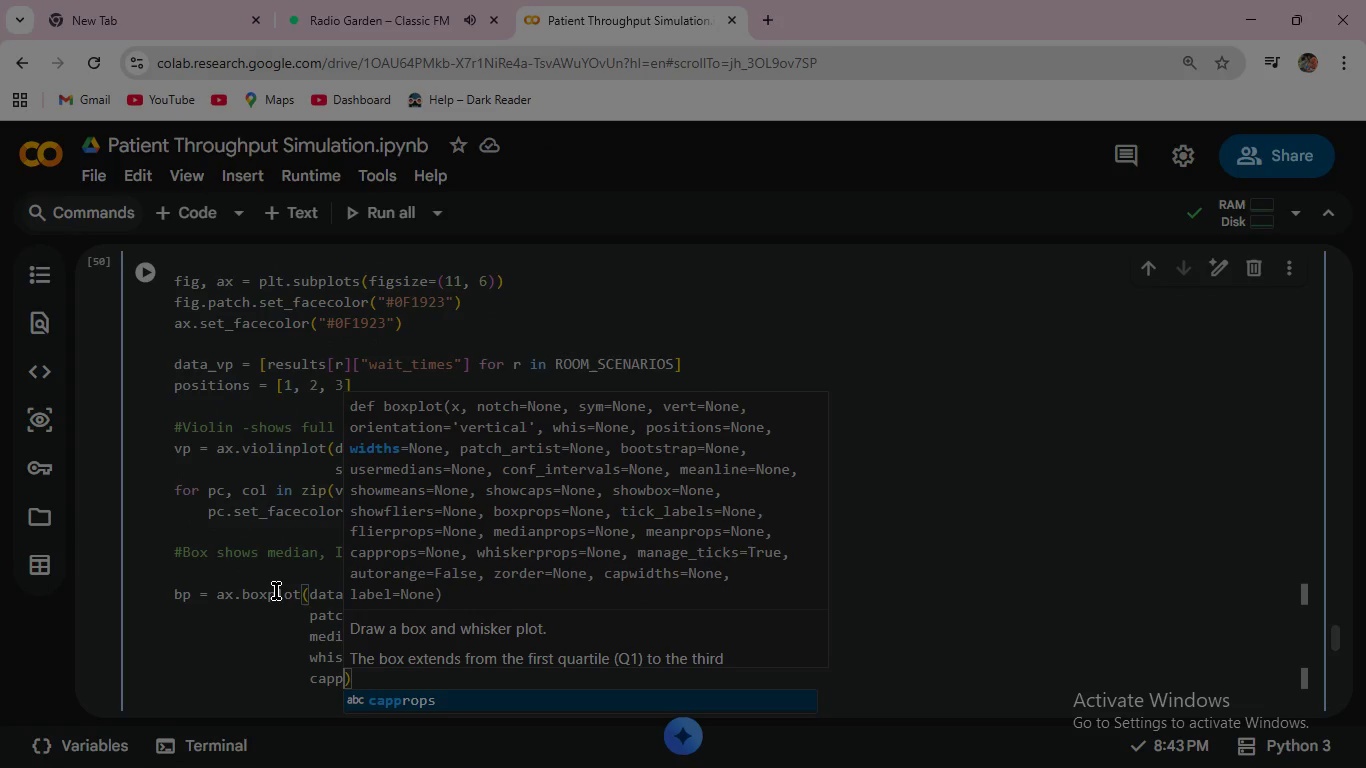 
key(Enter)
 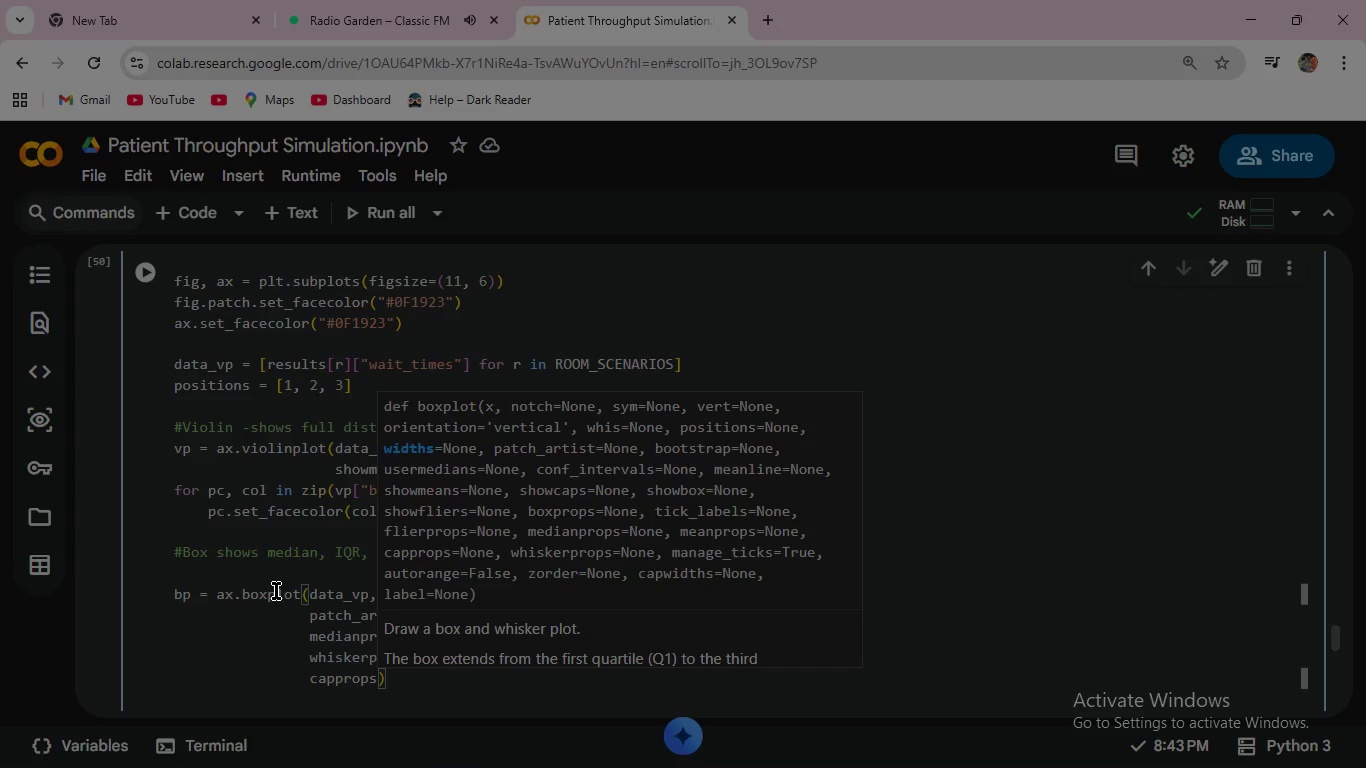 
type(=dict(color="white)
 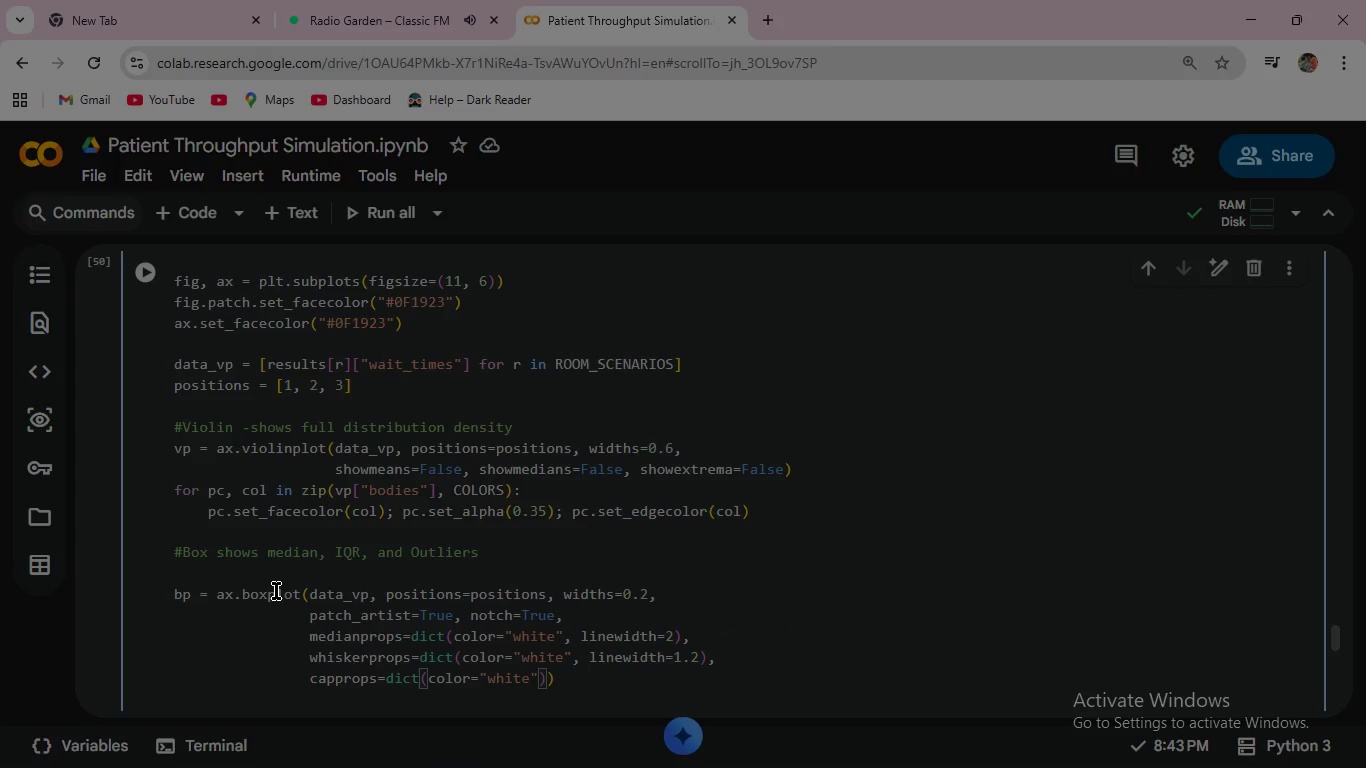 
key(ArrowRight)
 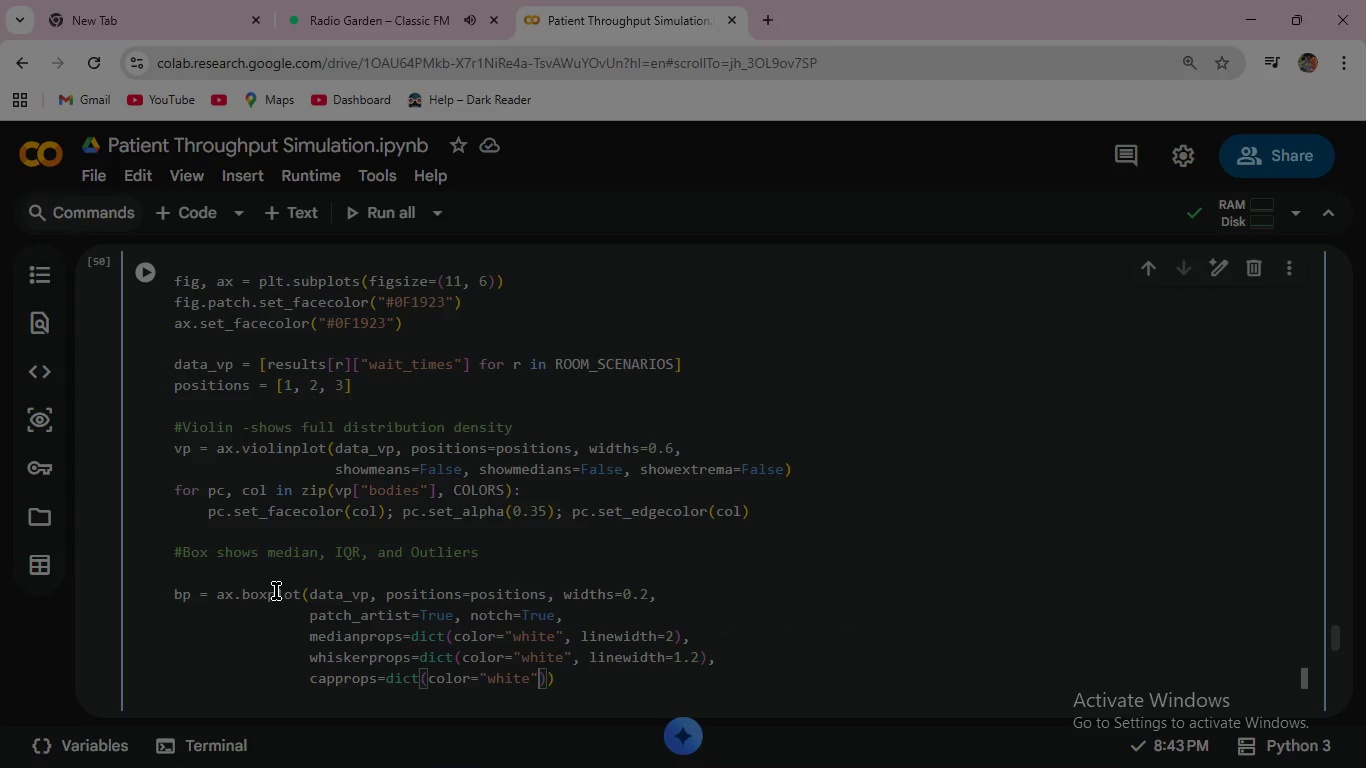 
key(Comma)
 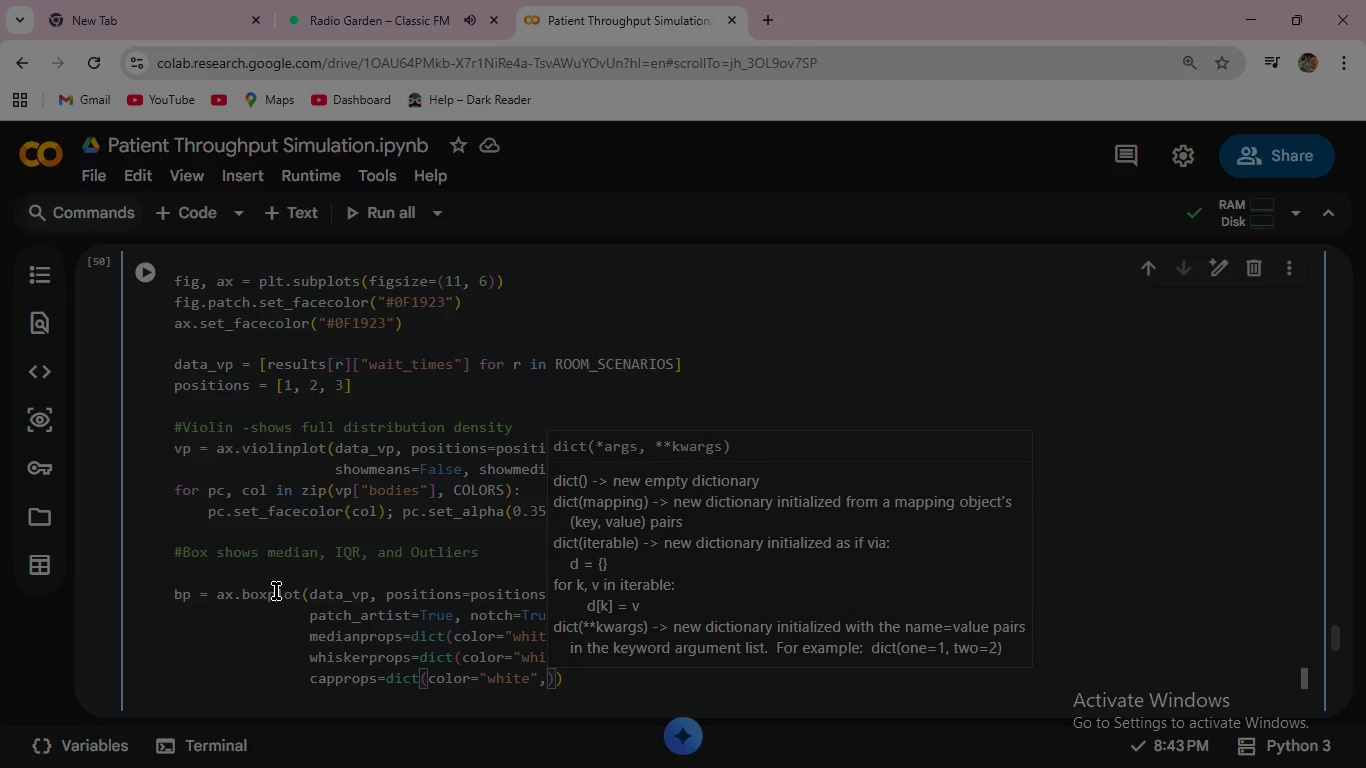 
type(linew)
 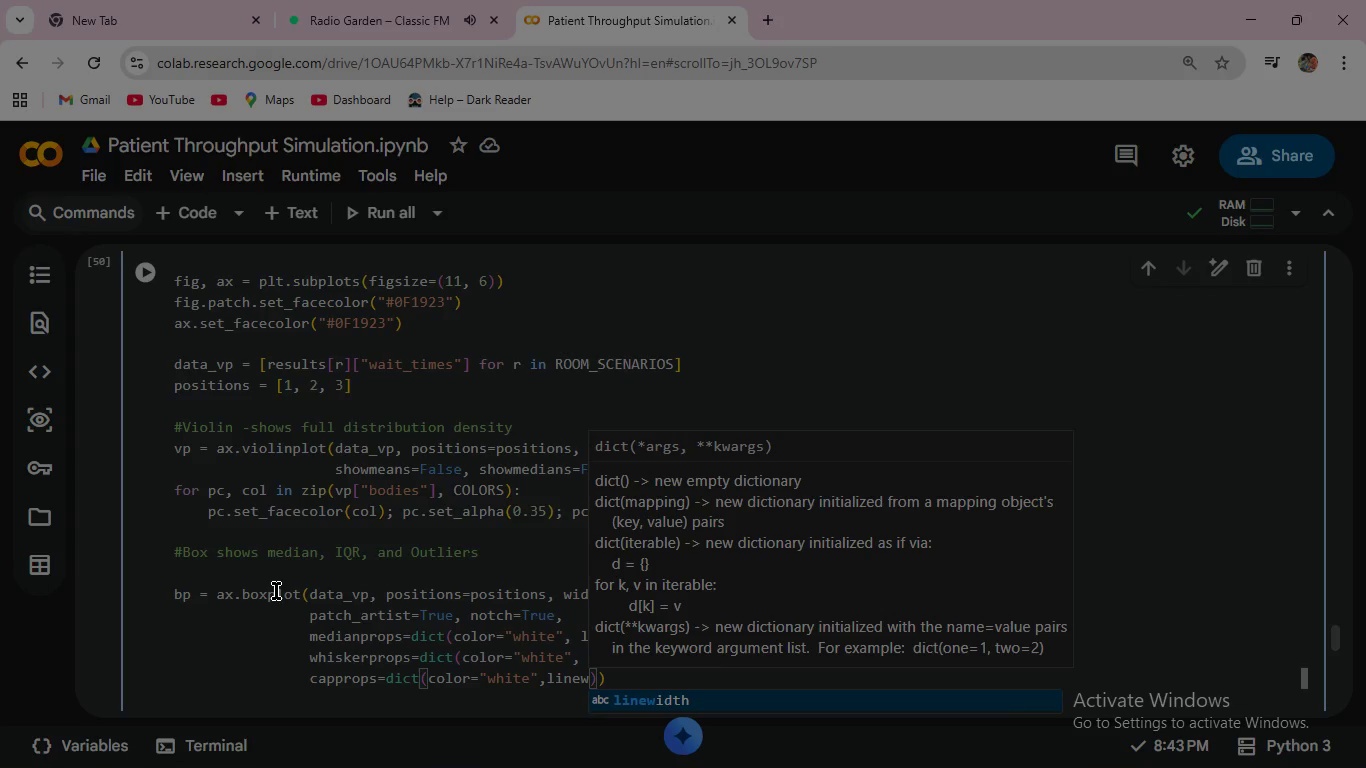 
key(Enter)
 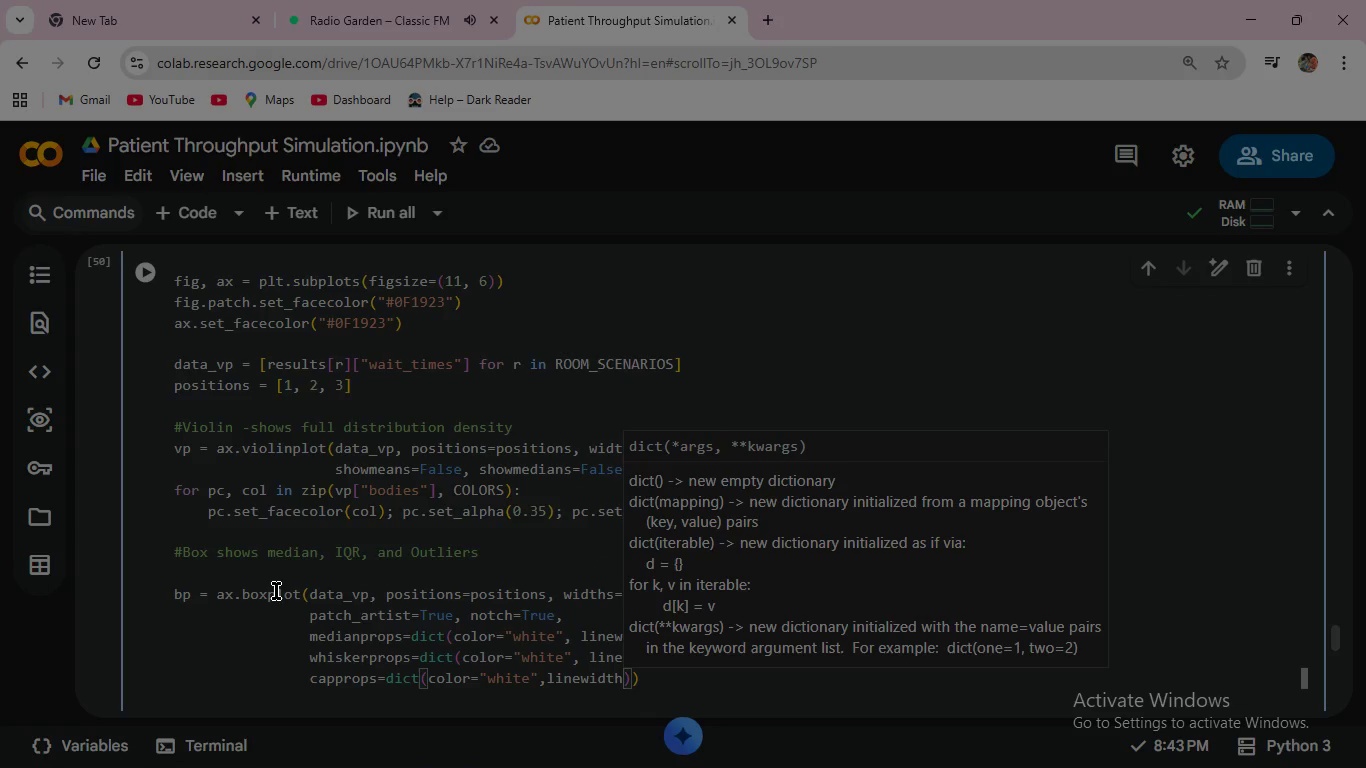 
key(Equal)
 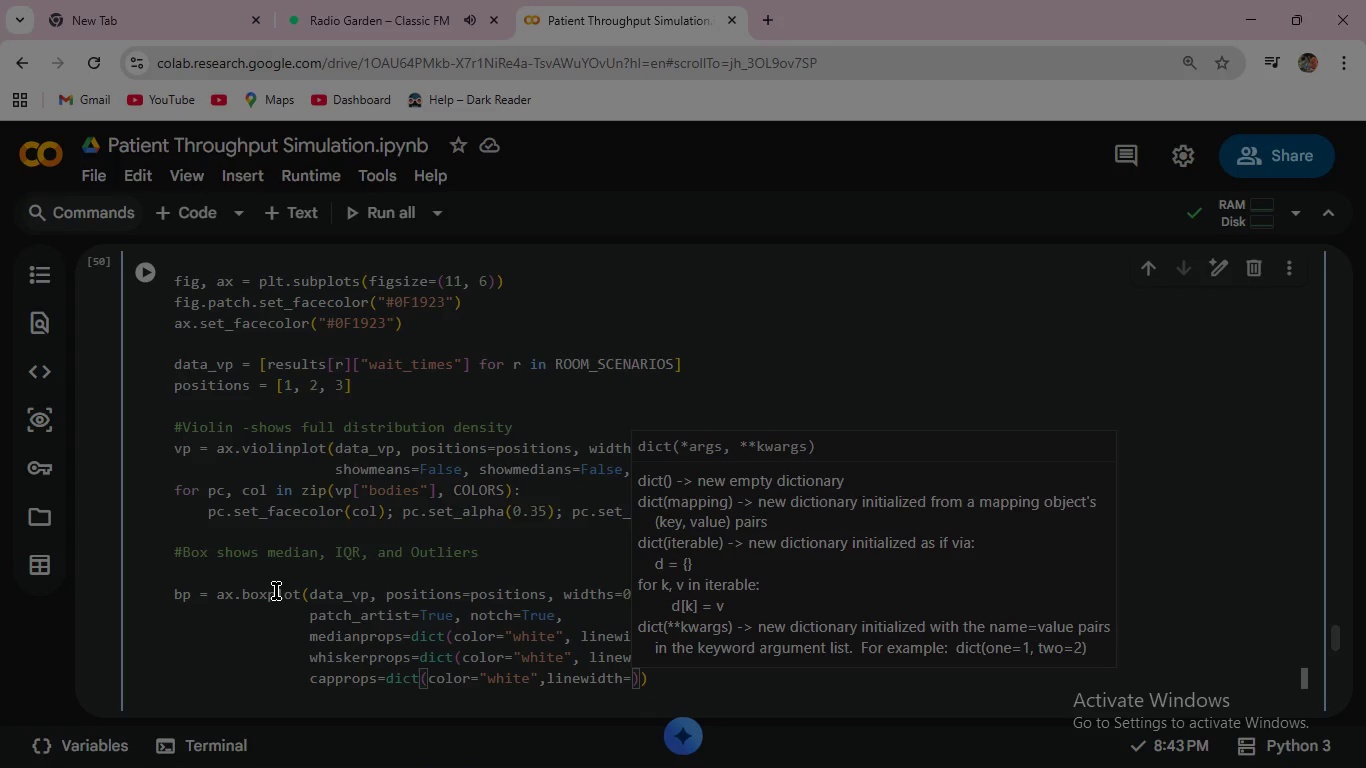 
key(1)
 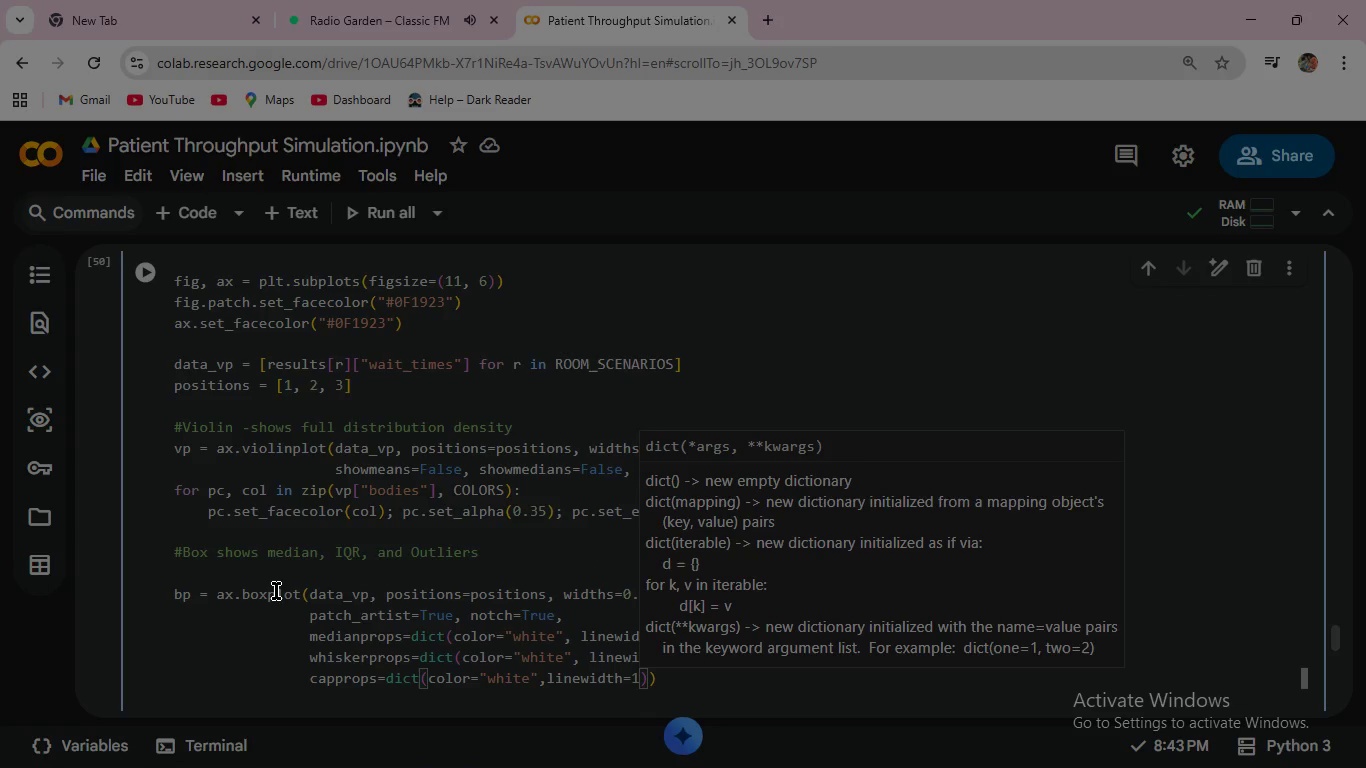 
key(Period)
 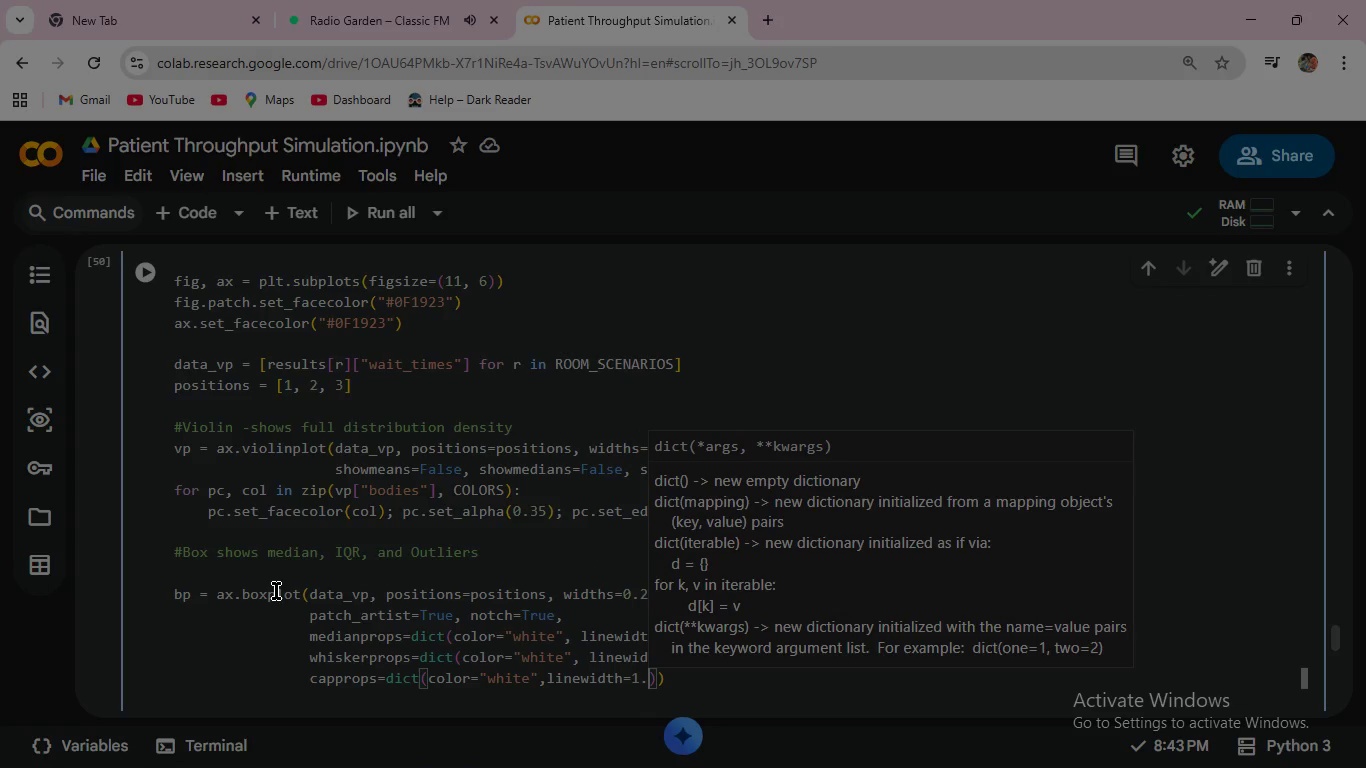 
key(2)
 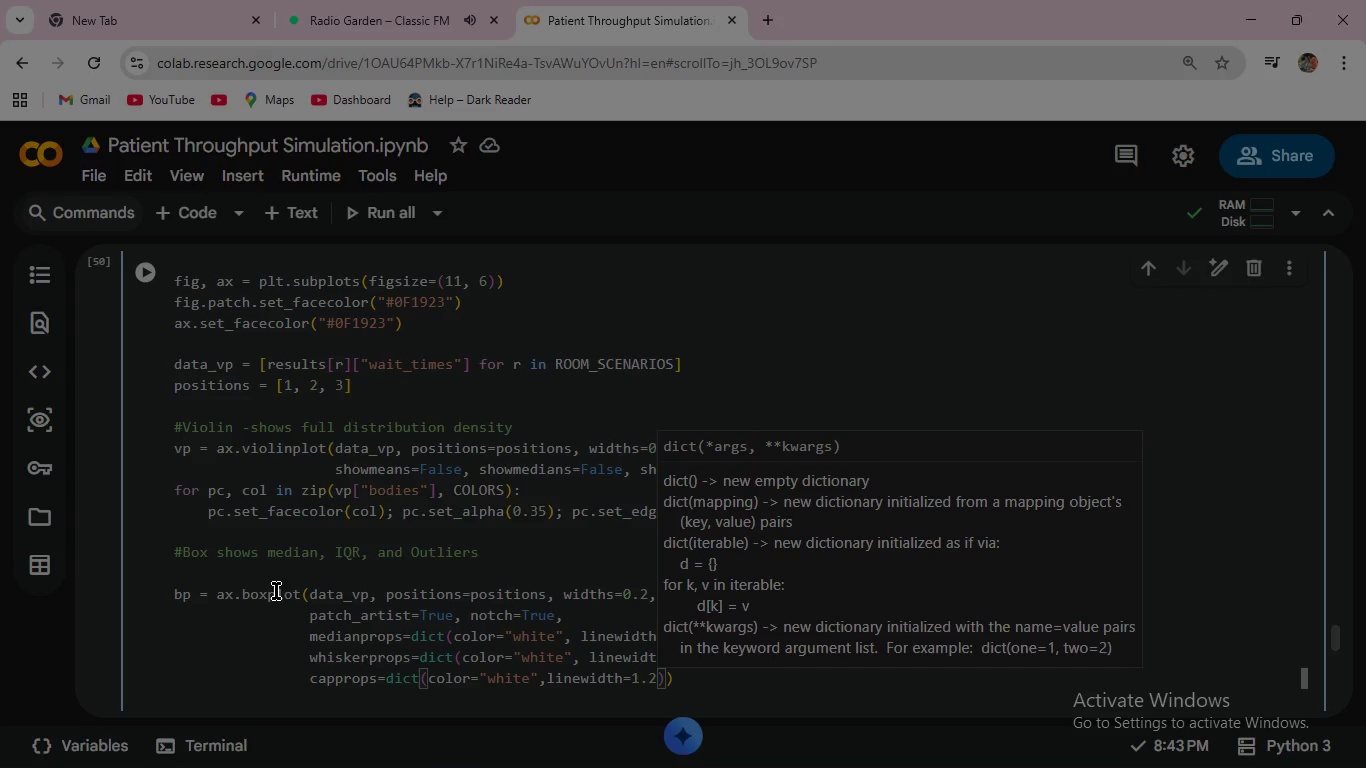 
key(ArrowRight)
 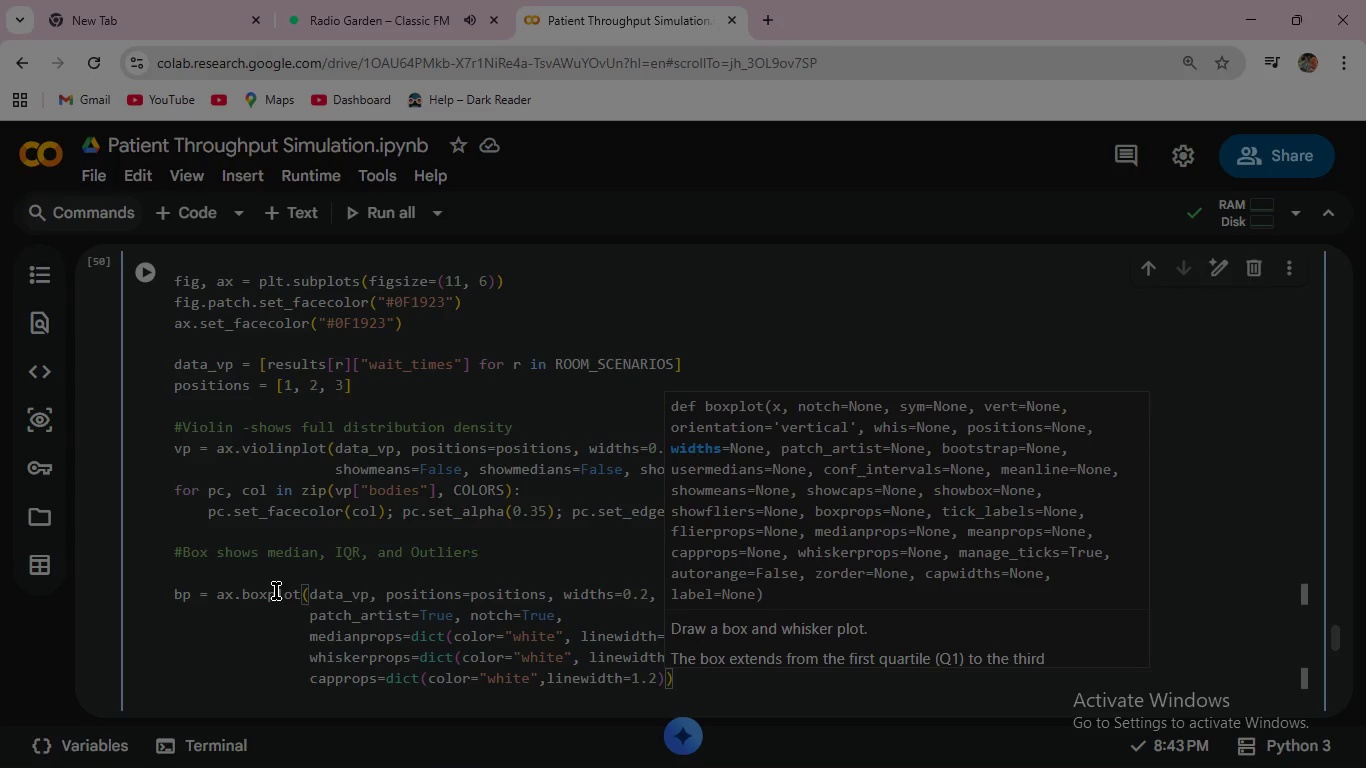 
key(Comma)
 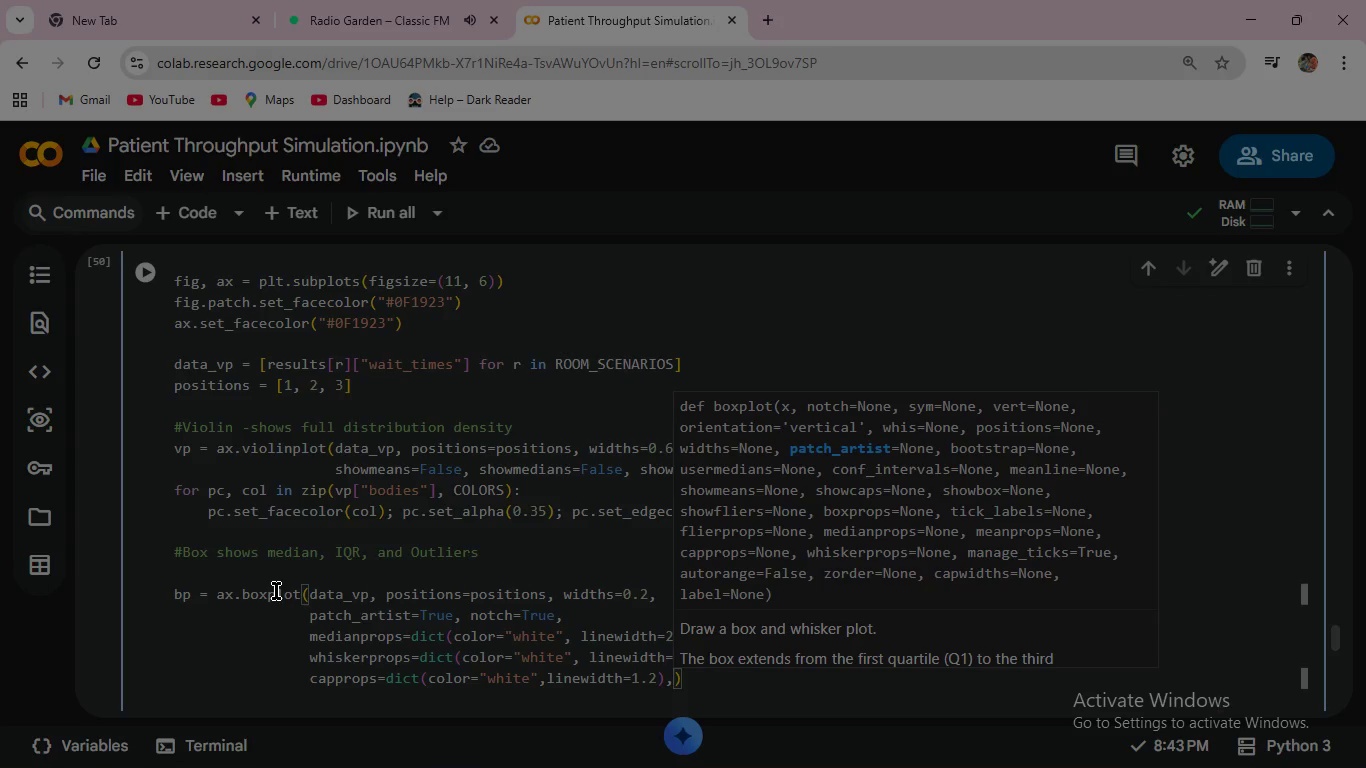 
key(Enter)
 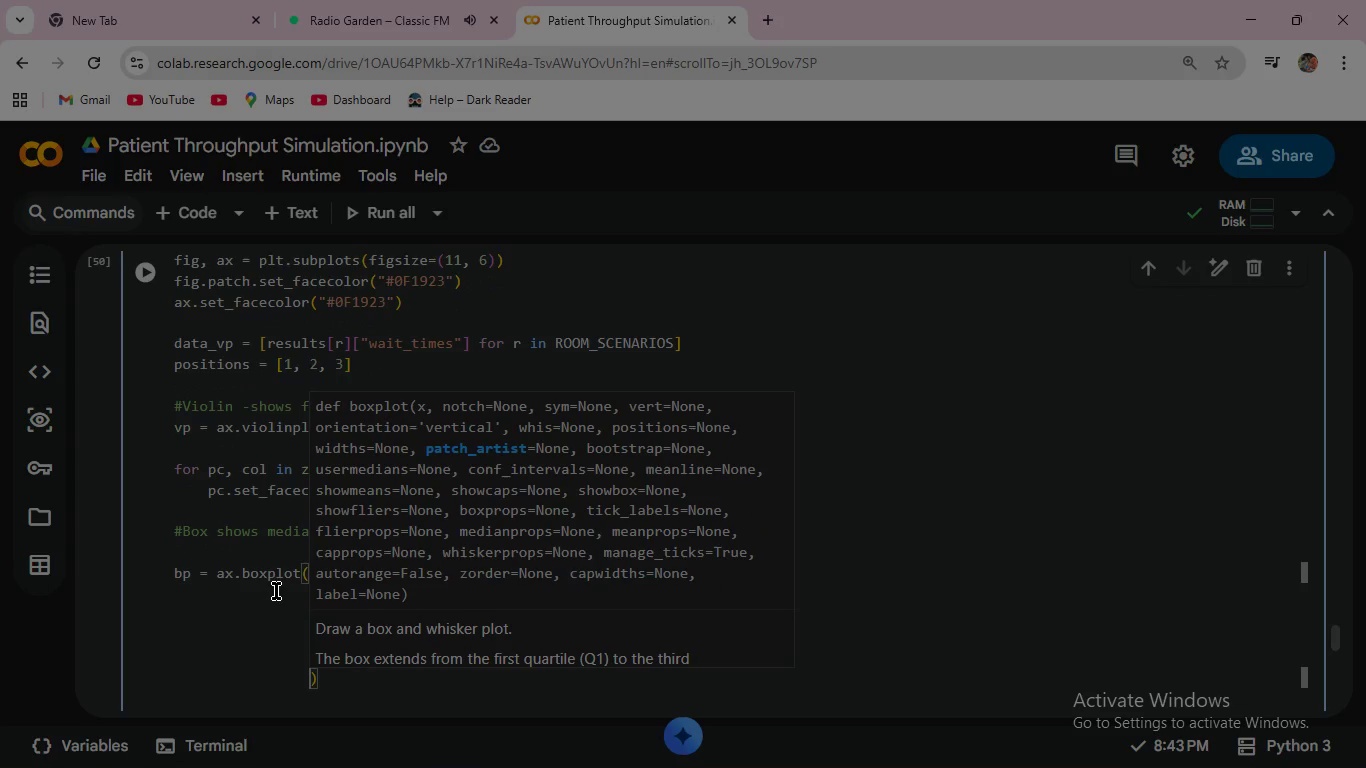 
type(fil)
 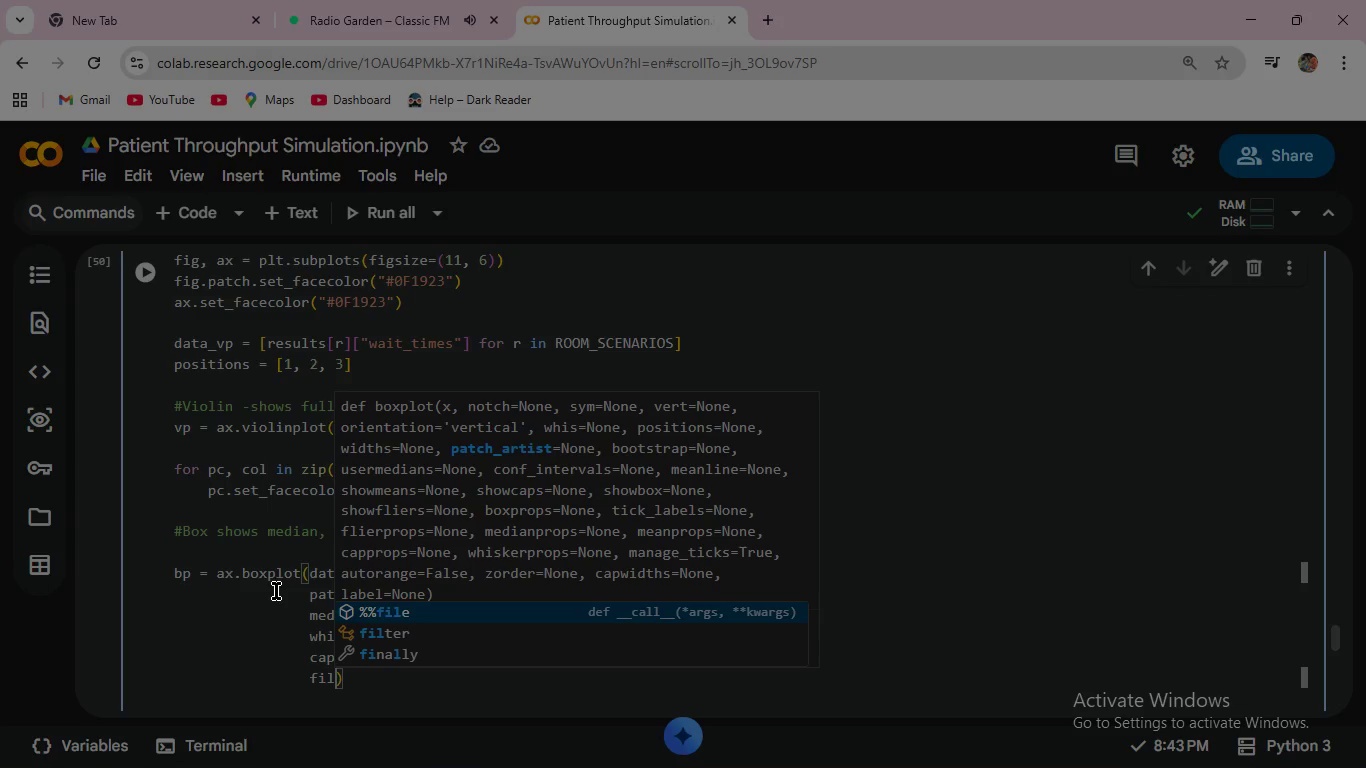 
key(Backspace)
key(Backspace)
type(lierprops = dict(marker="o)
 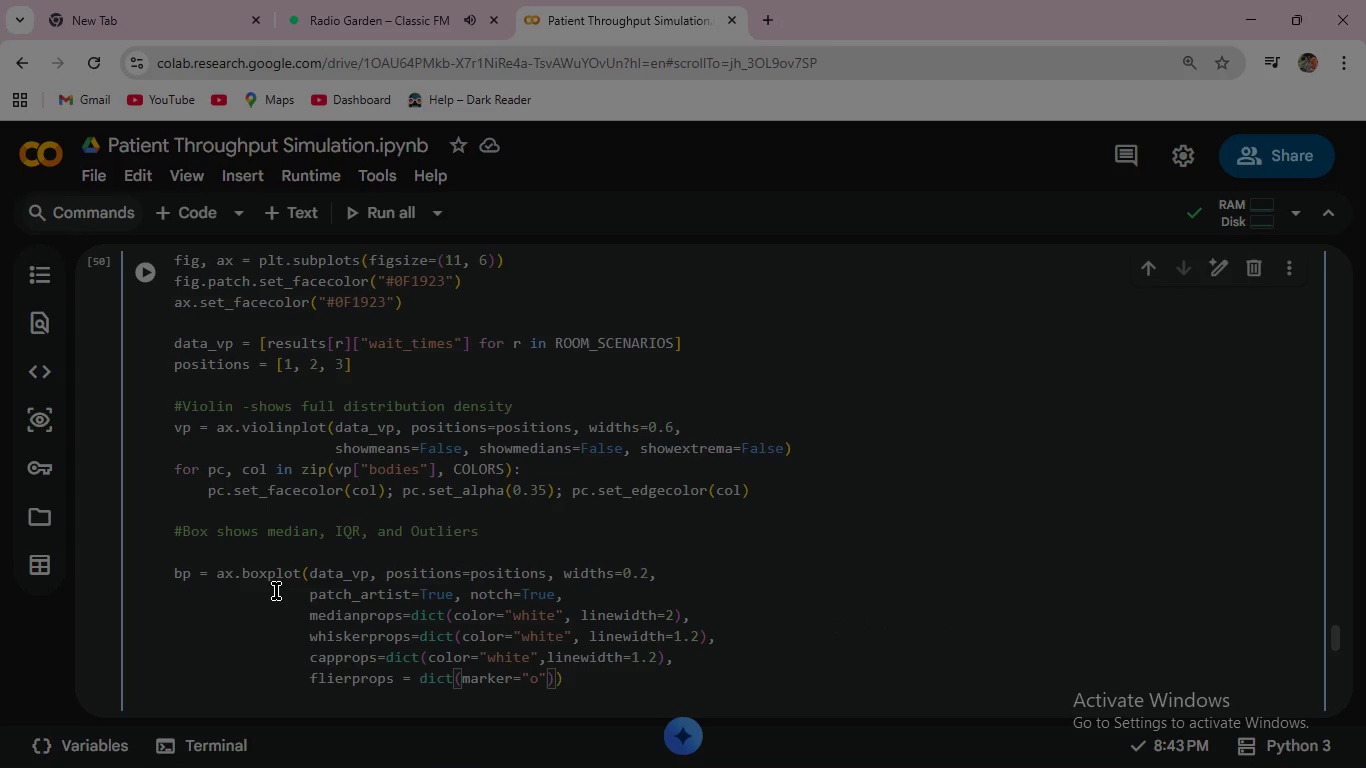 
key(ArrowRight)
 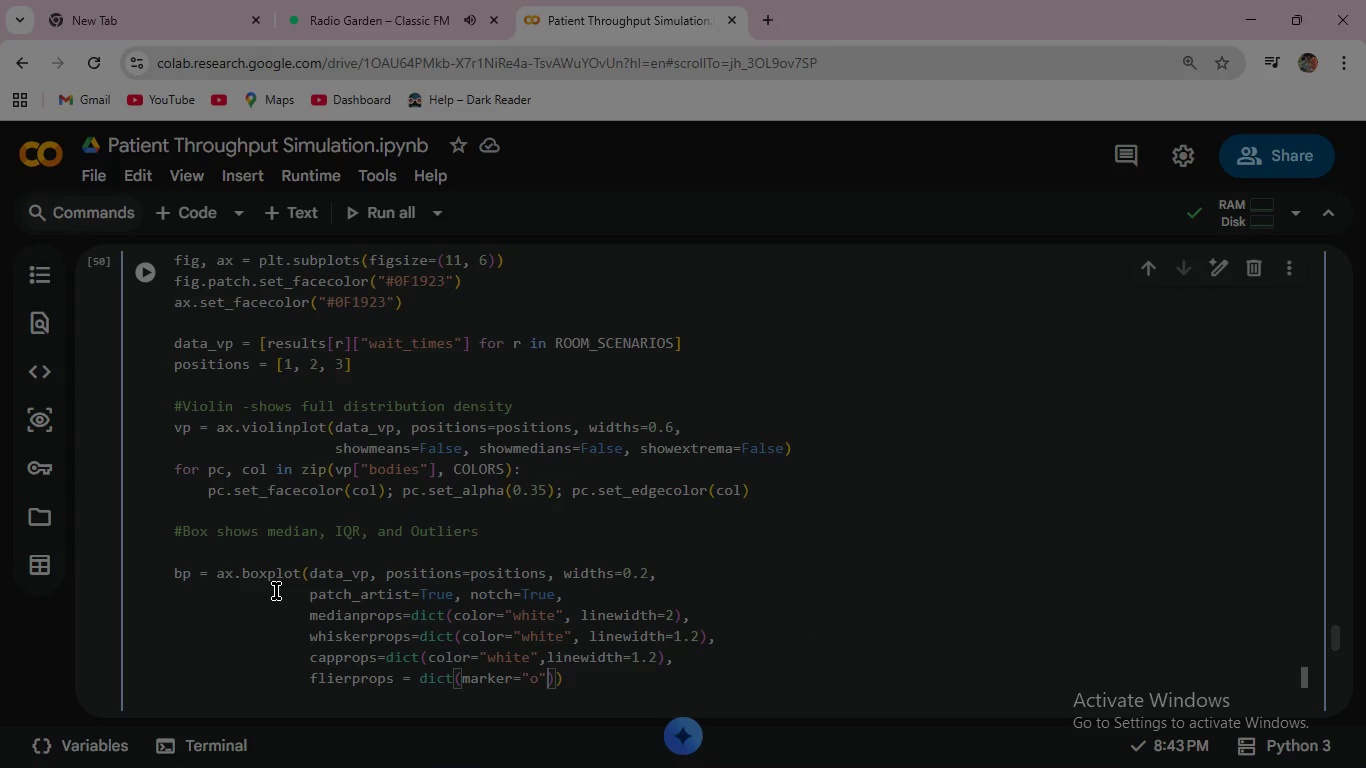 
type(, marker)
 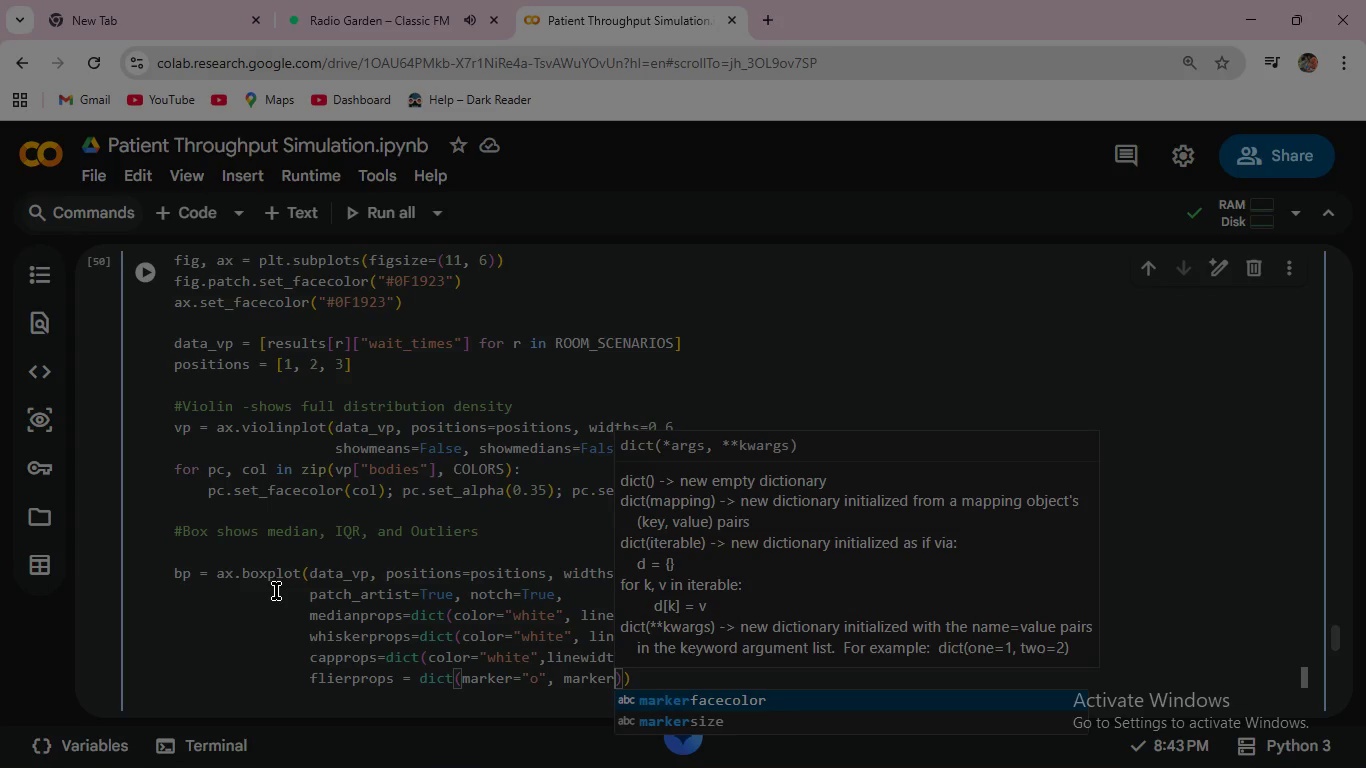 
key(Enter)
 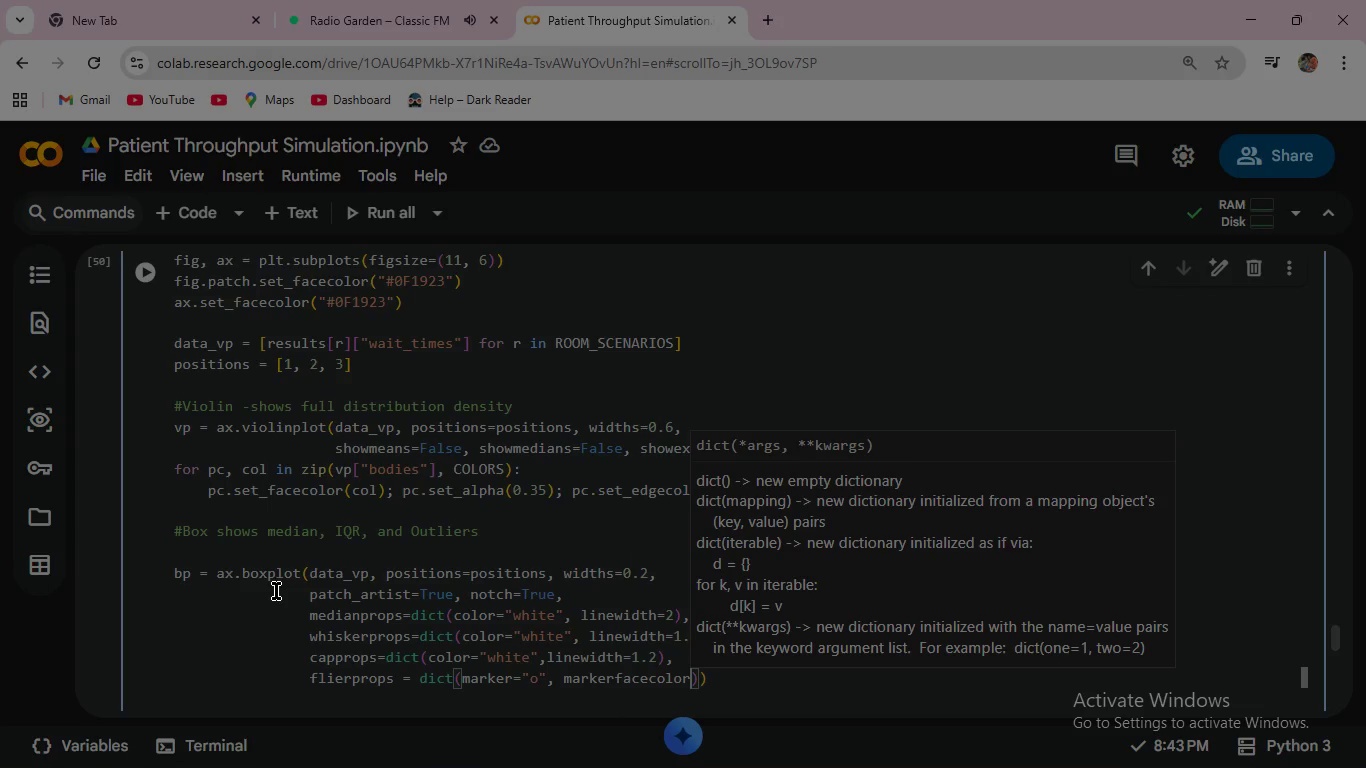 
wait(5.81)
 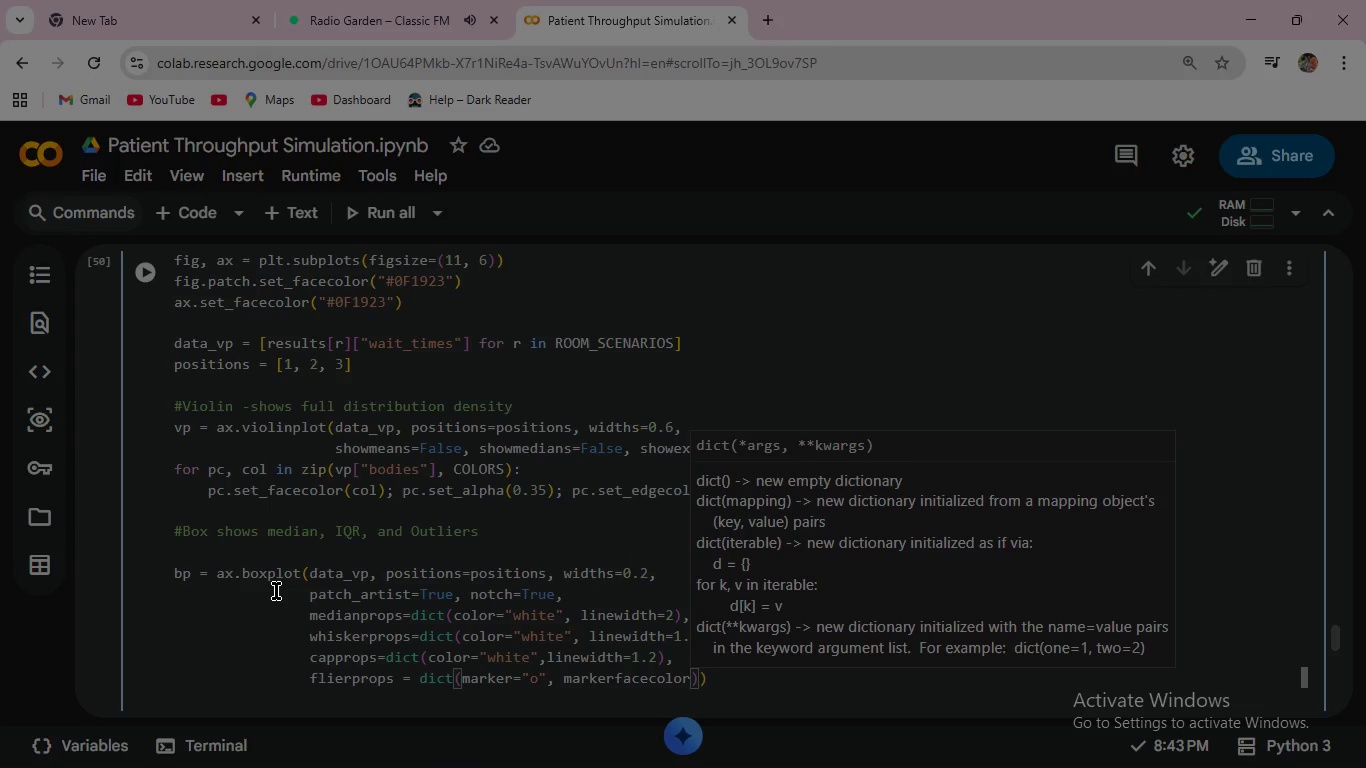 
type(="white)
 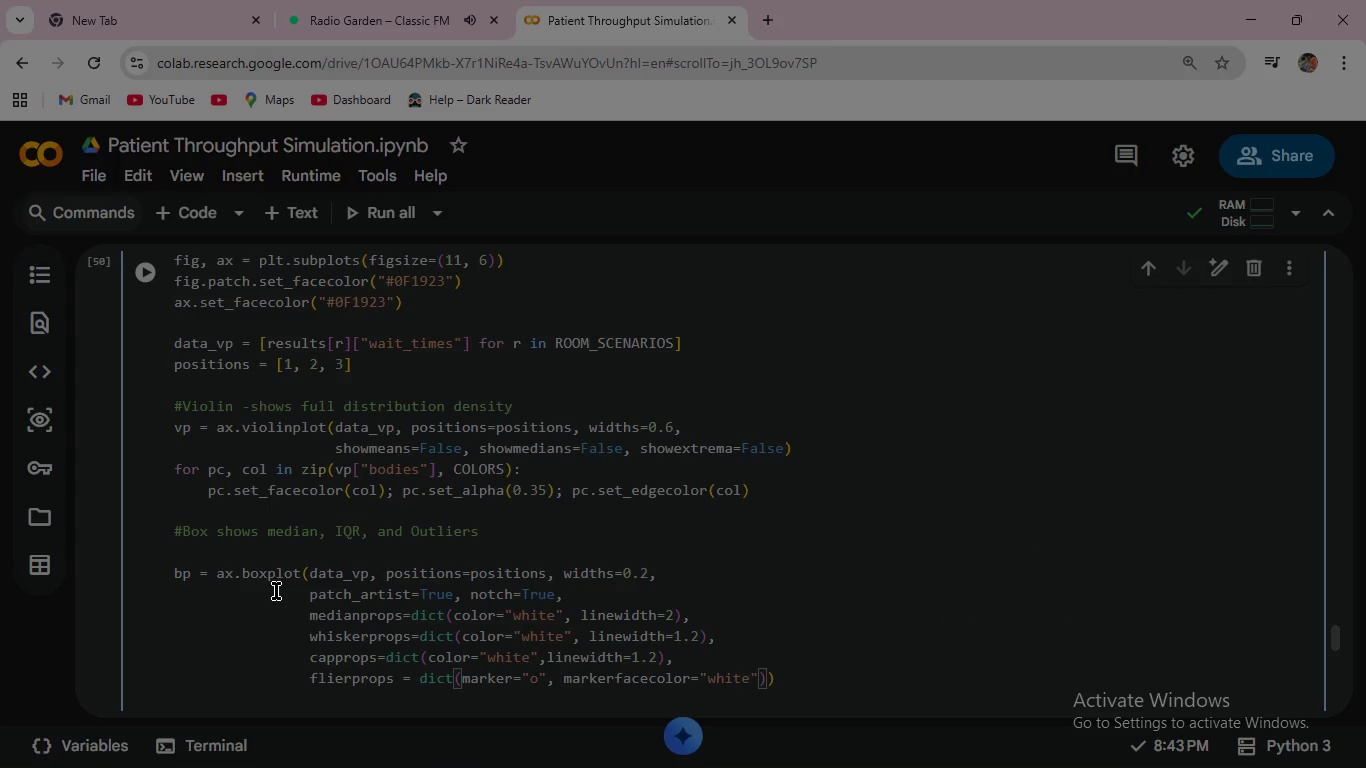 
key(ArrowRight)
 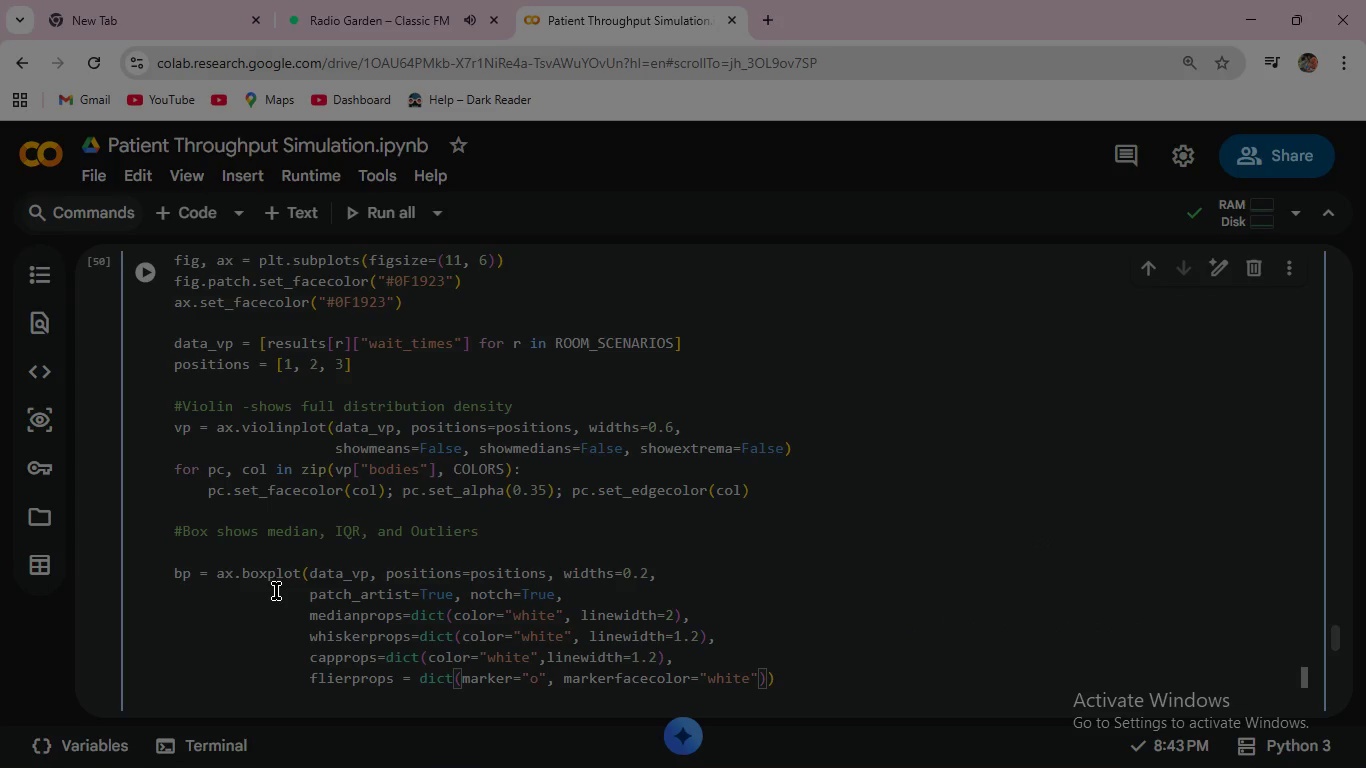 
key(Comma)
 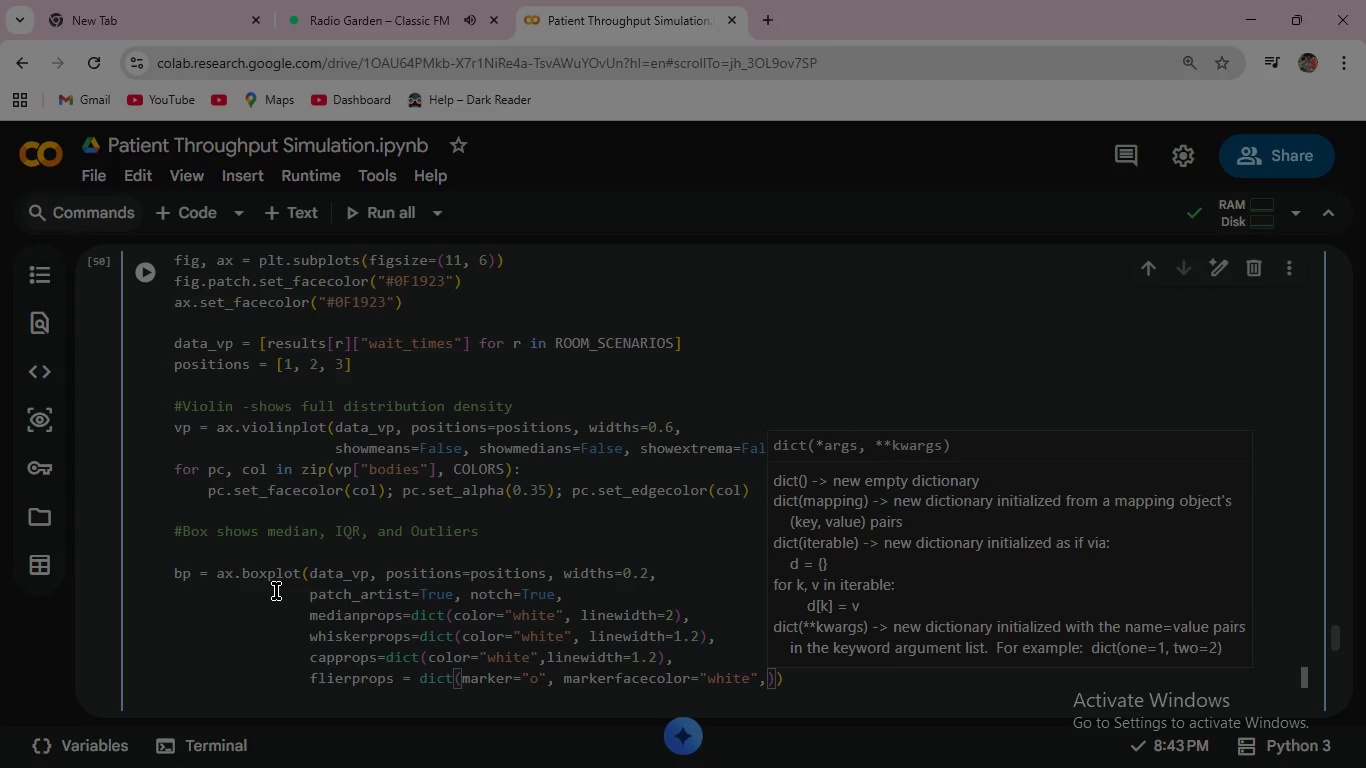 
key(Enter)
 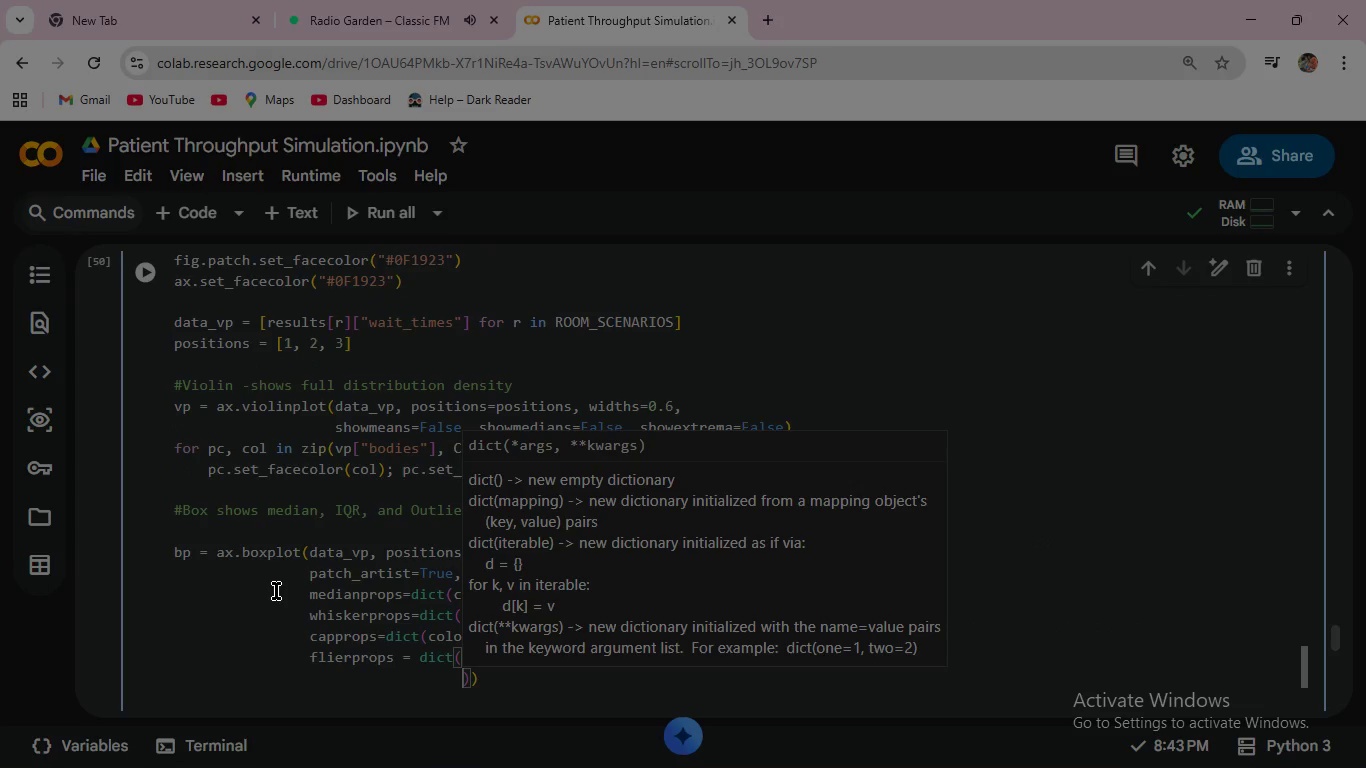 
wait(5.27)
 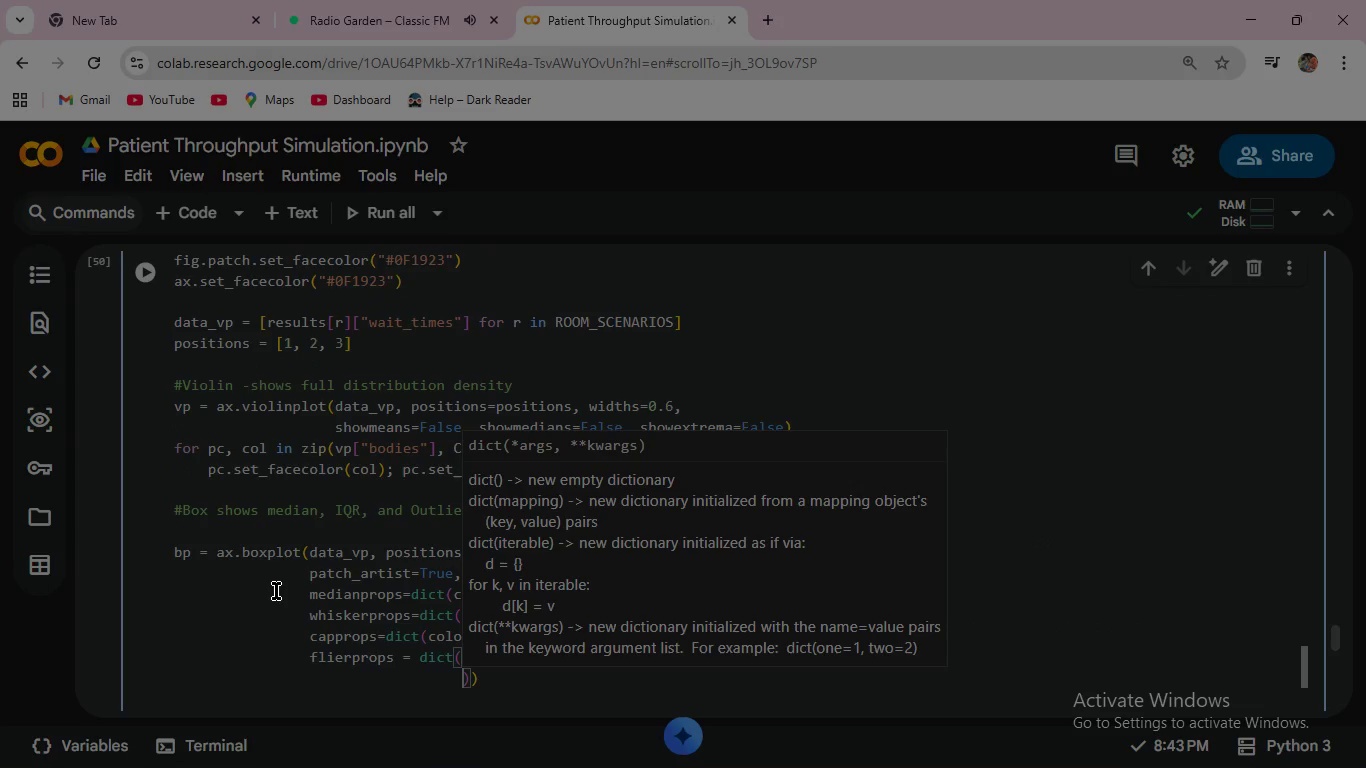 
type(markersize)
 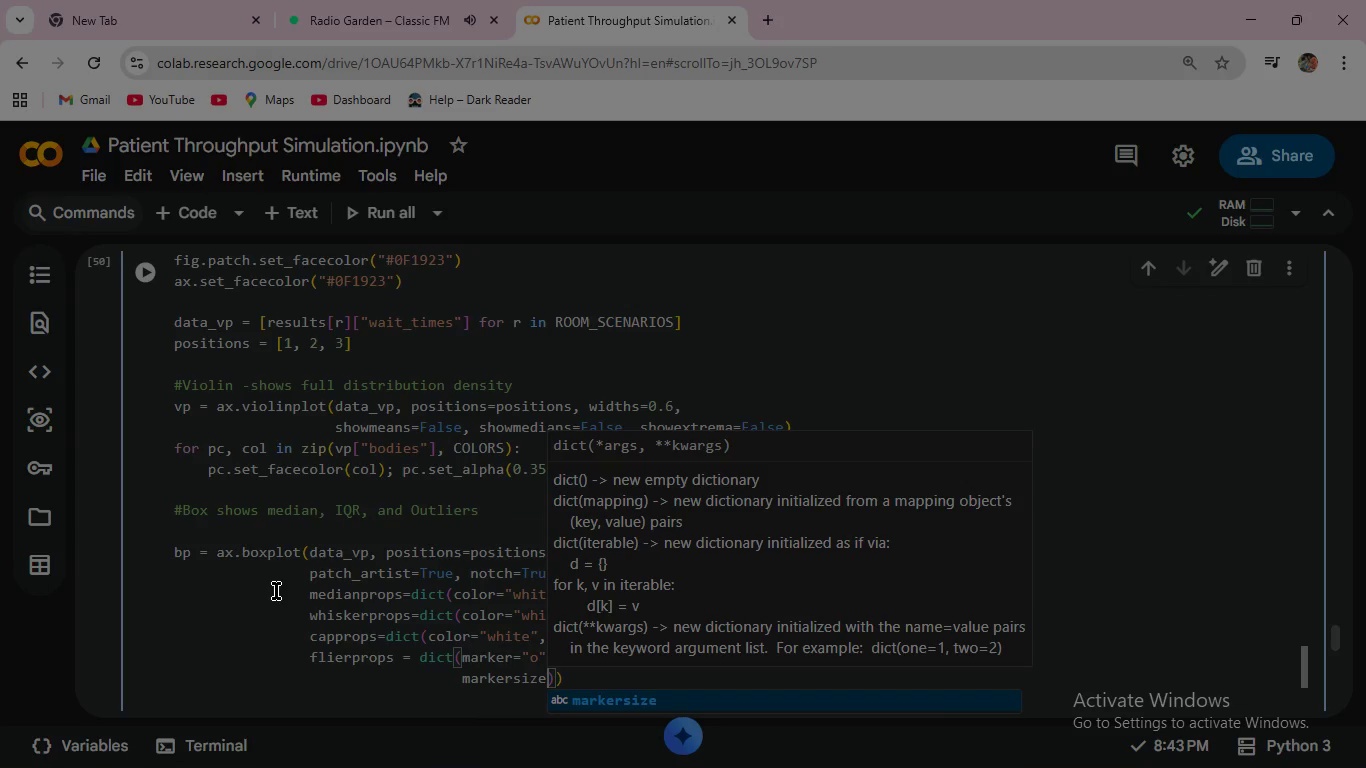 
key(Enter)
 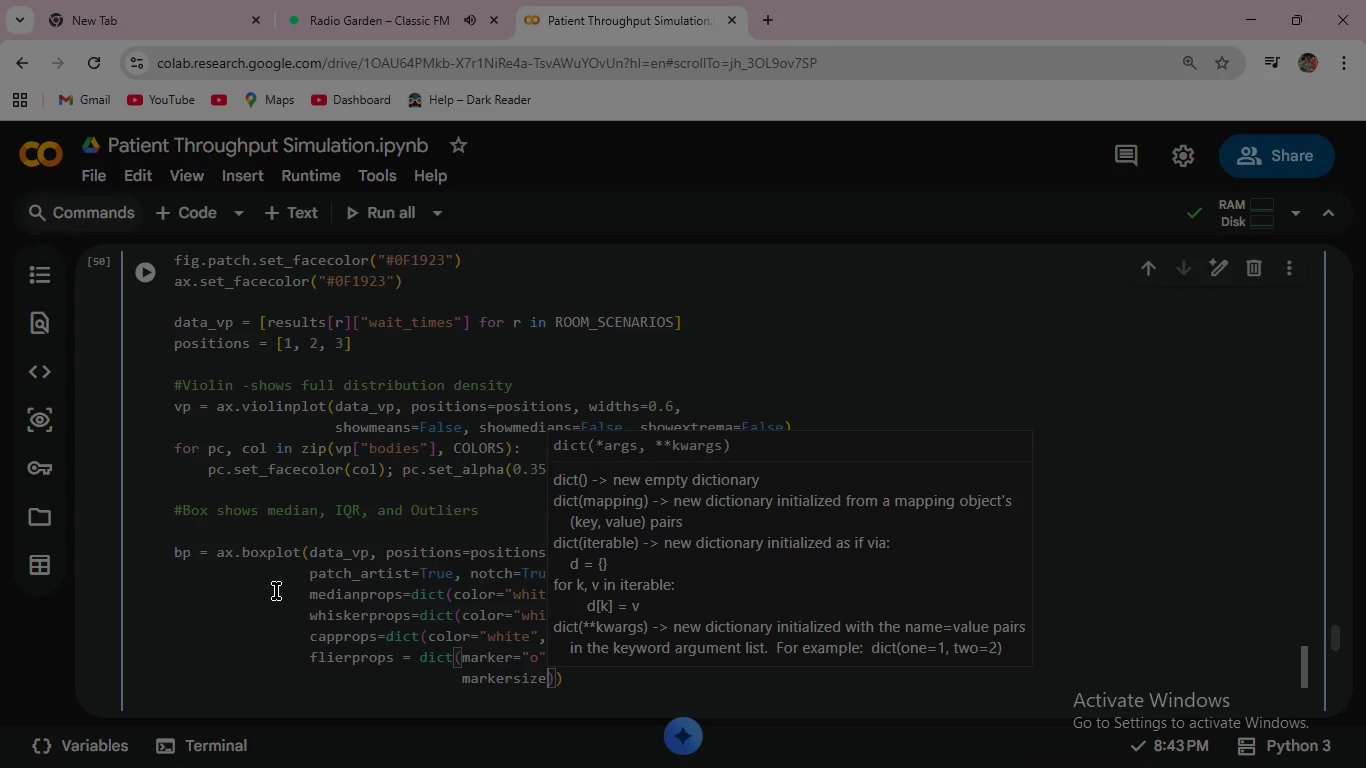 
type(=2, ap)
key(Backspace)
type(lpha=0.3, linestyle)
 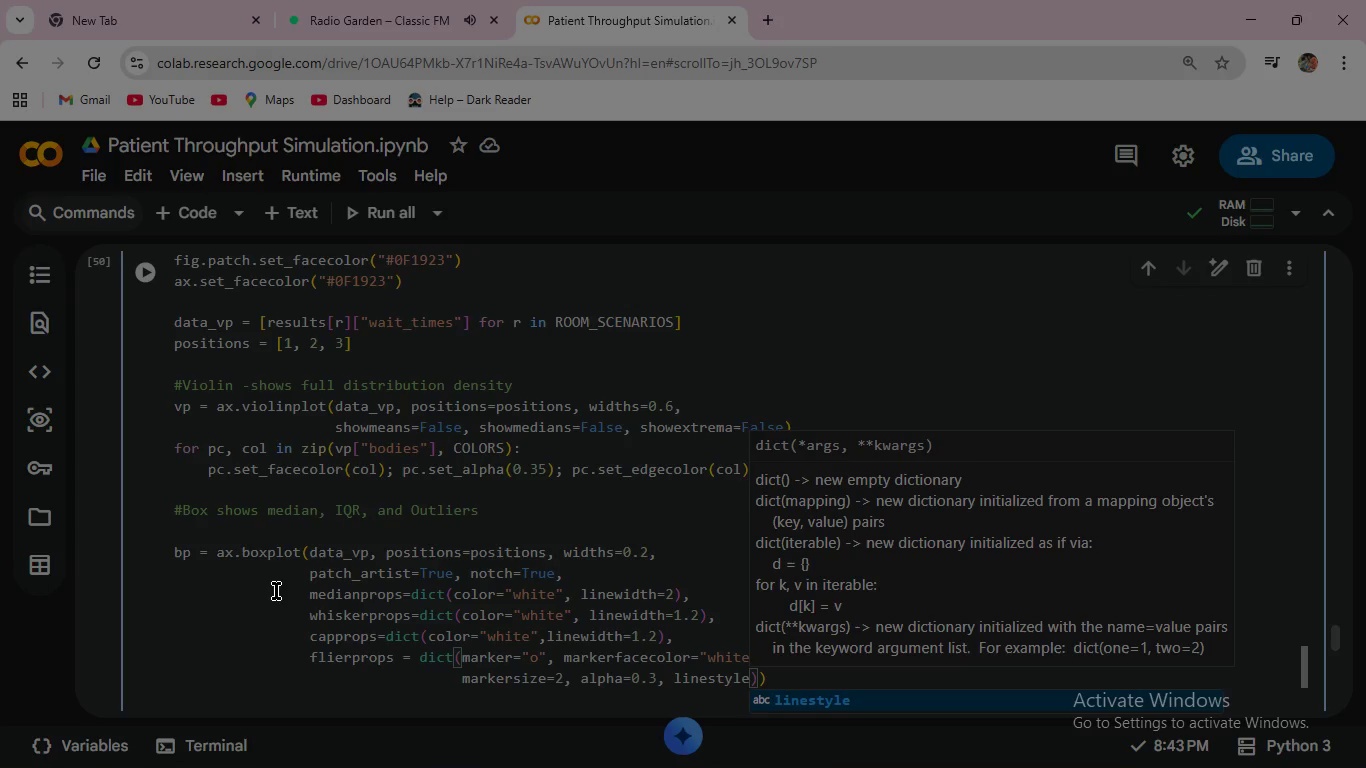 
key(Enter)
 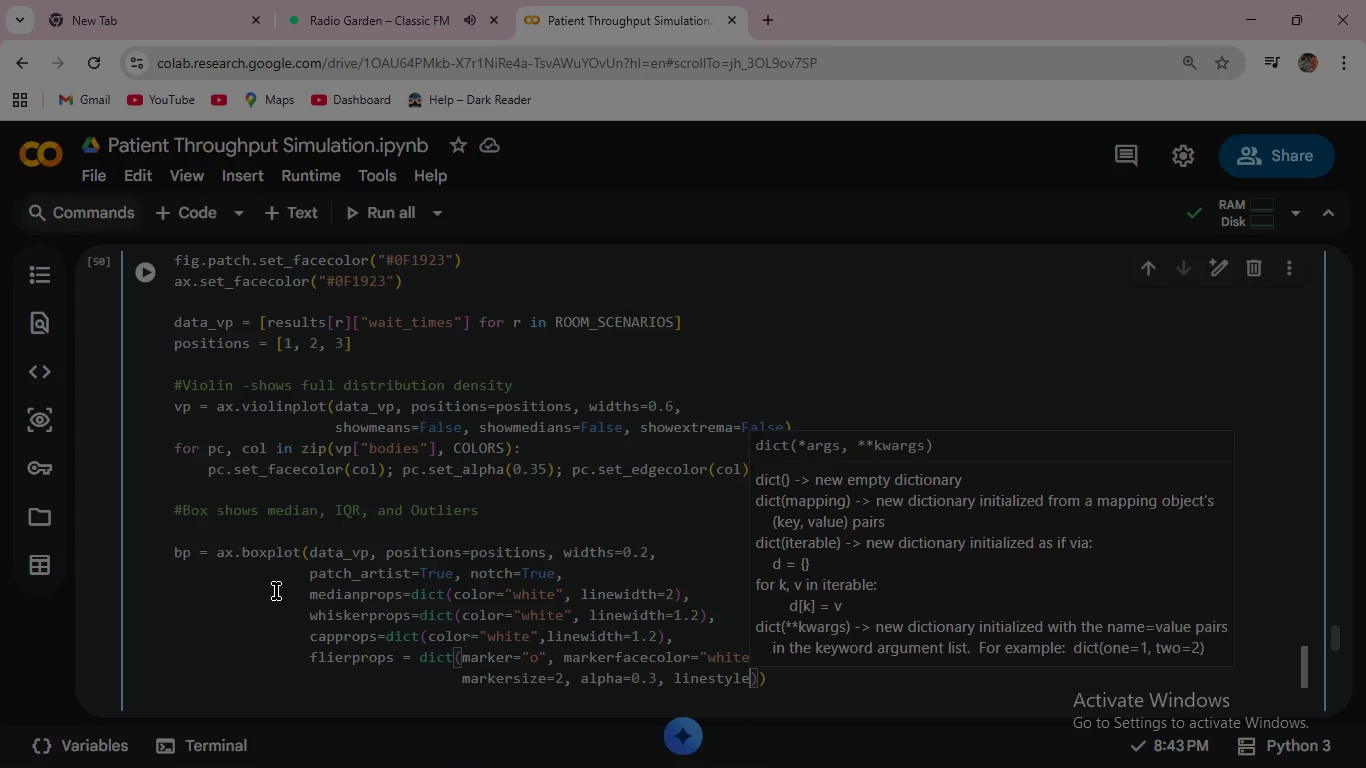 
type(="none)
 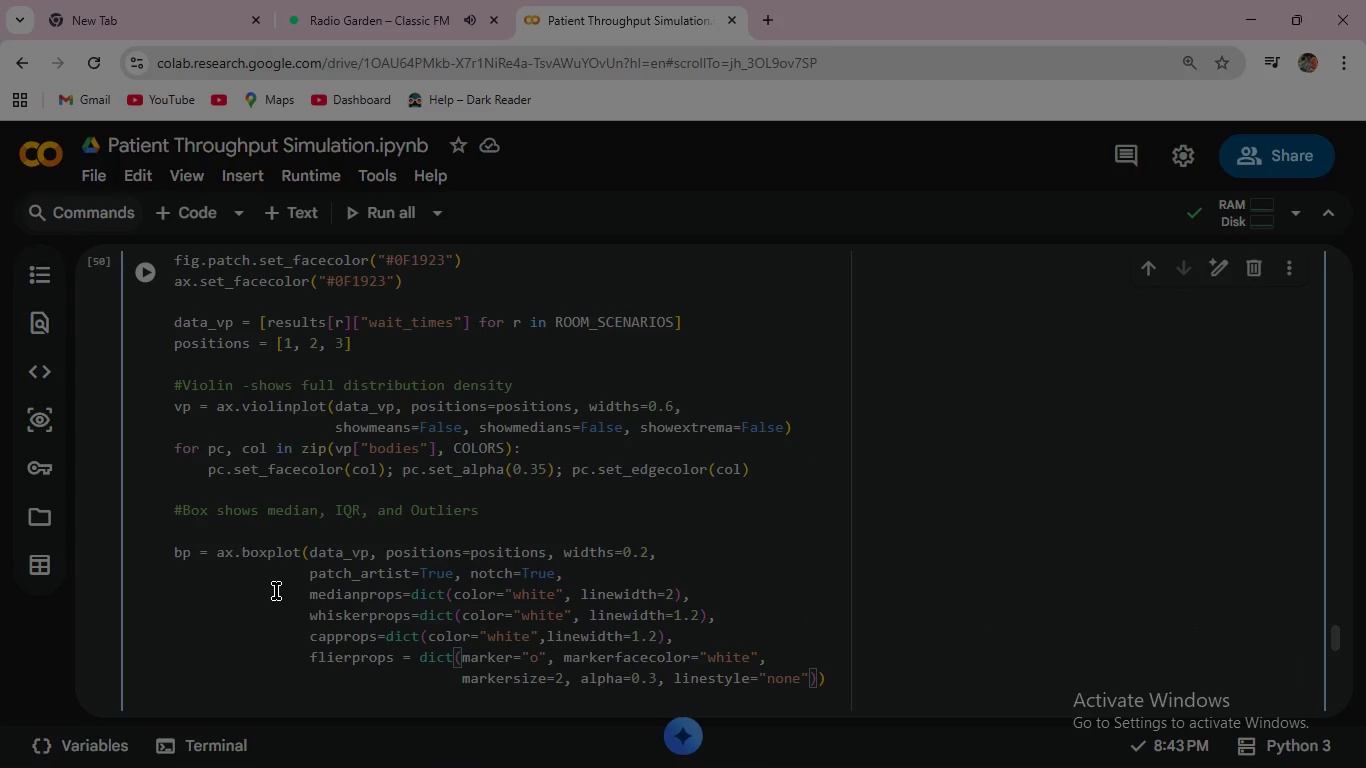 
key(ArrowRight)
 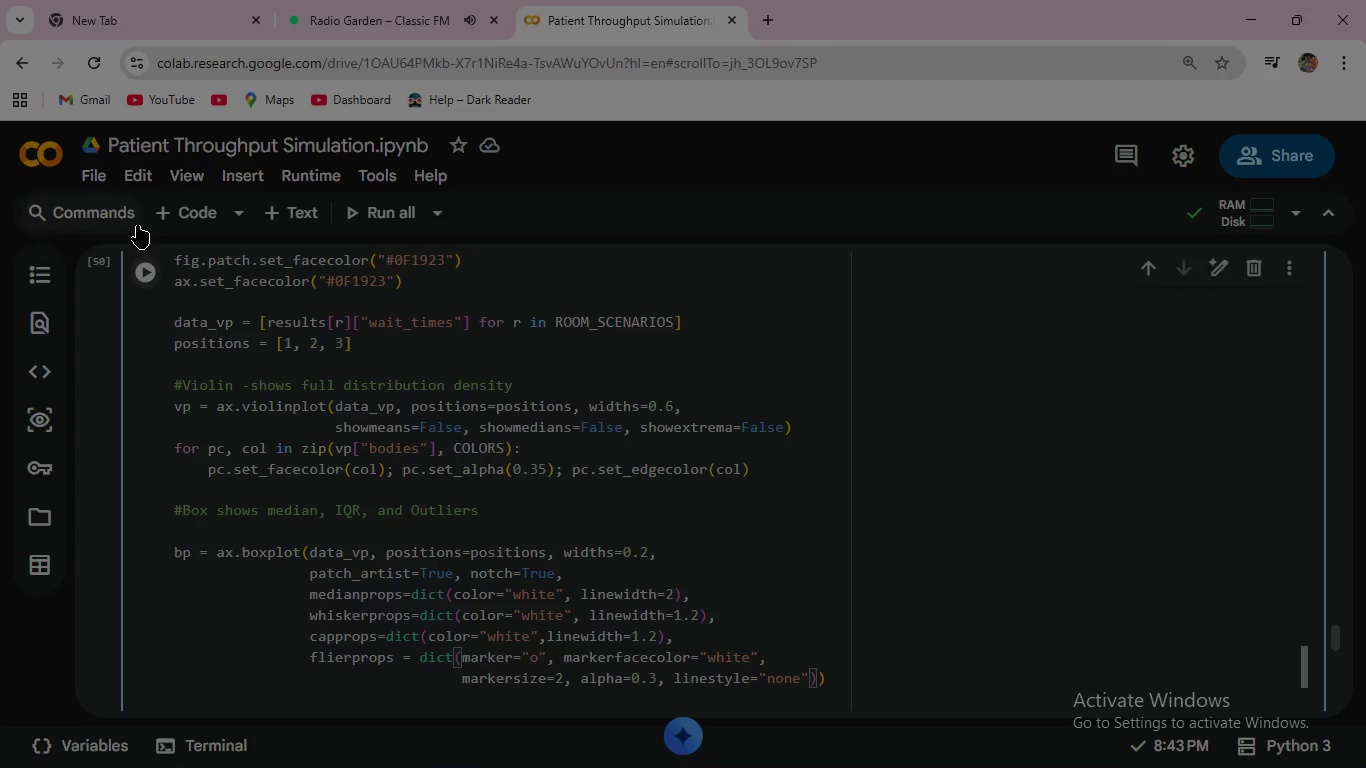 
left_click([142, 279])
 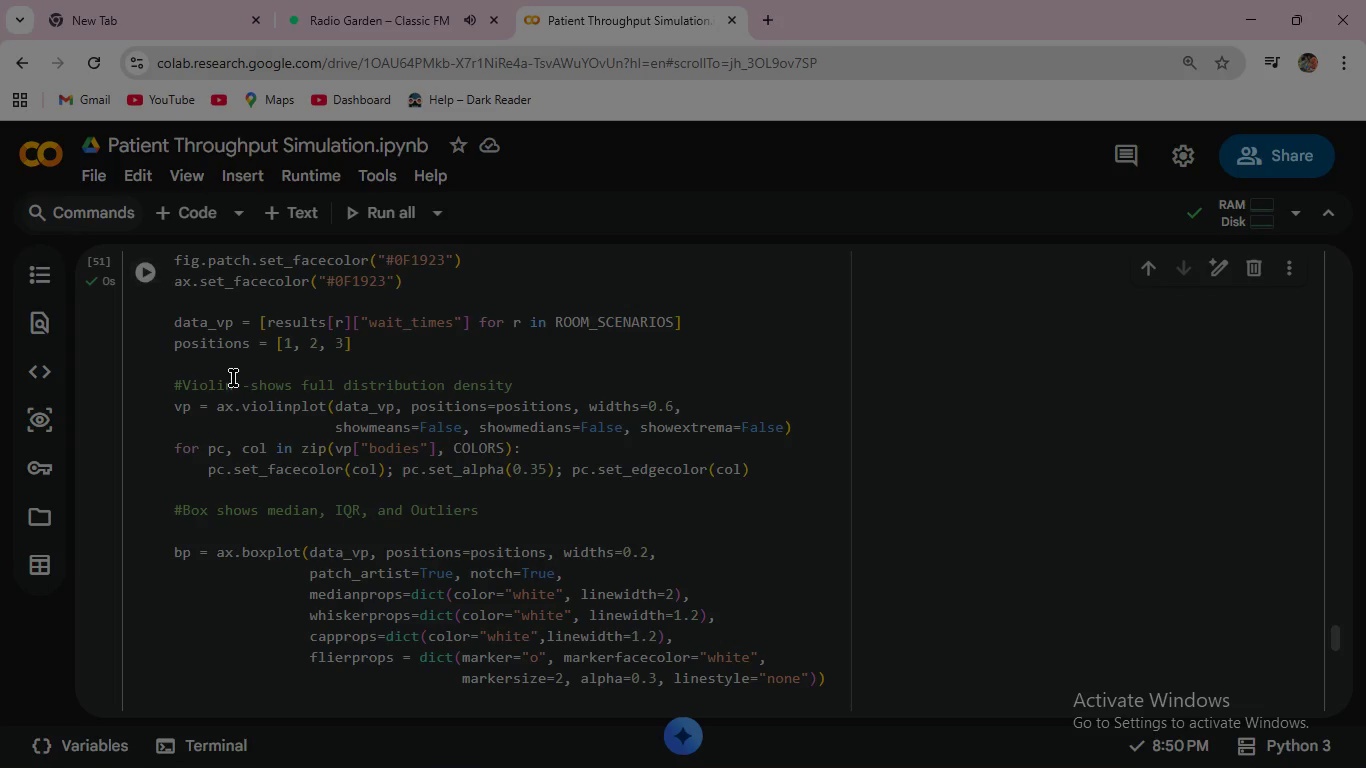 
scroll: coordinate [331, 481], scroll_direction: down, amount: 4.0
 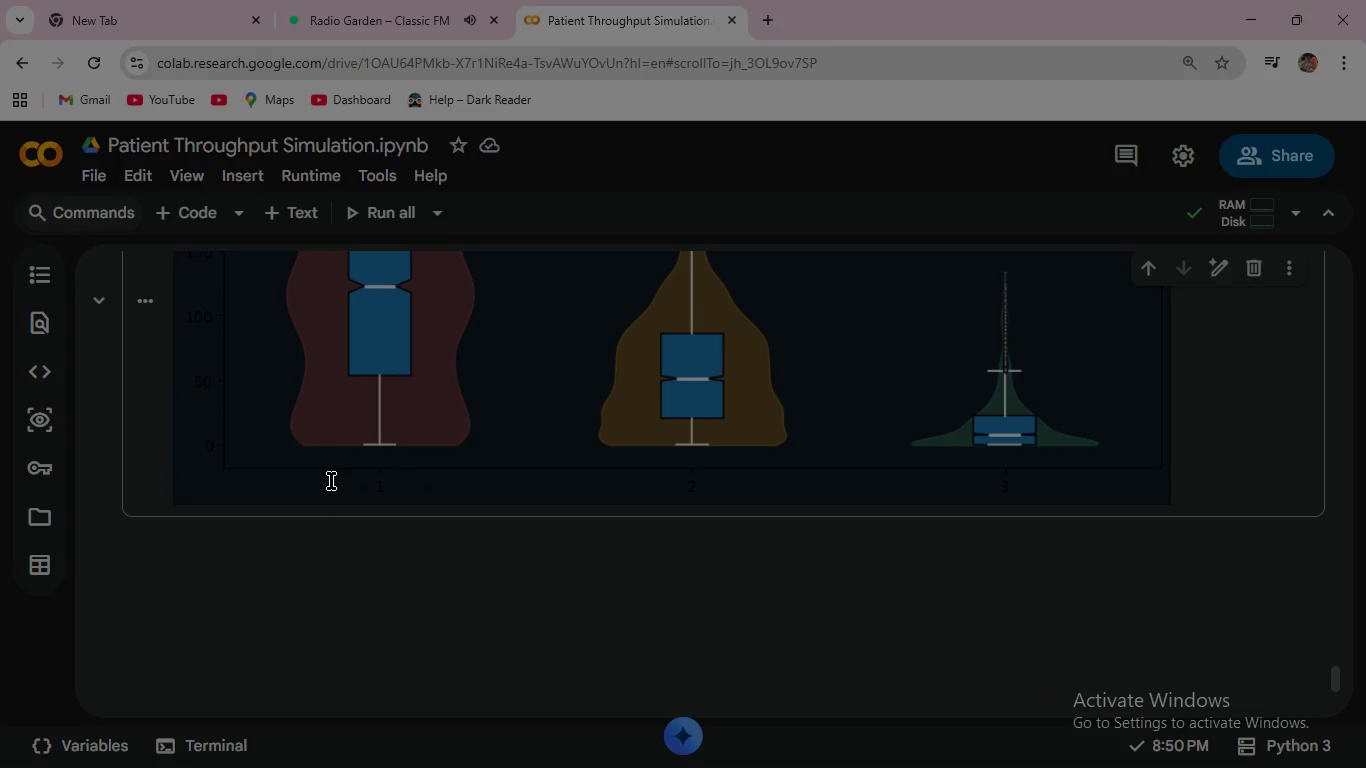 
scroll: coordinate [331, 481], scroll_direction: up, amount: 6.0
 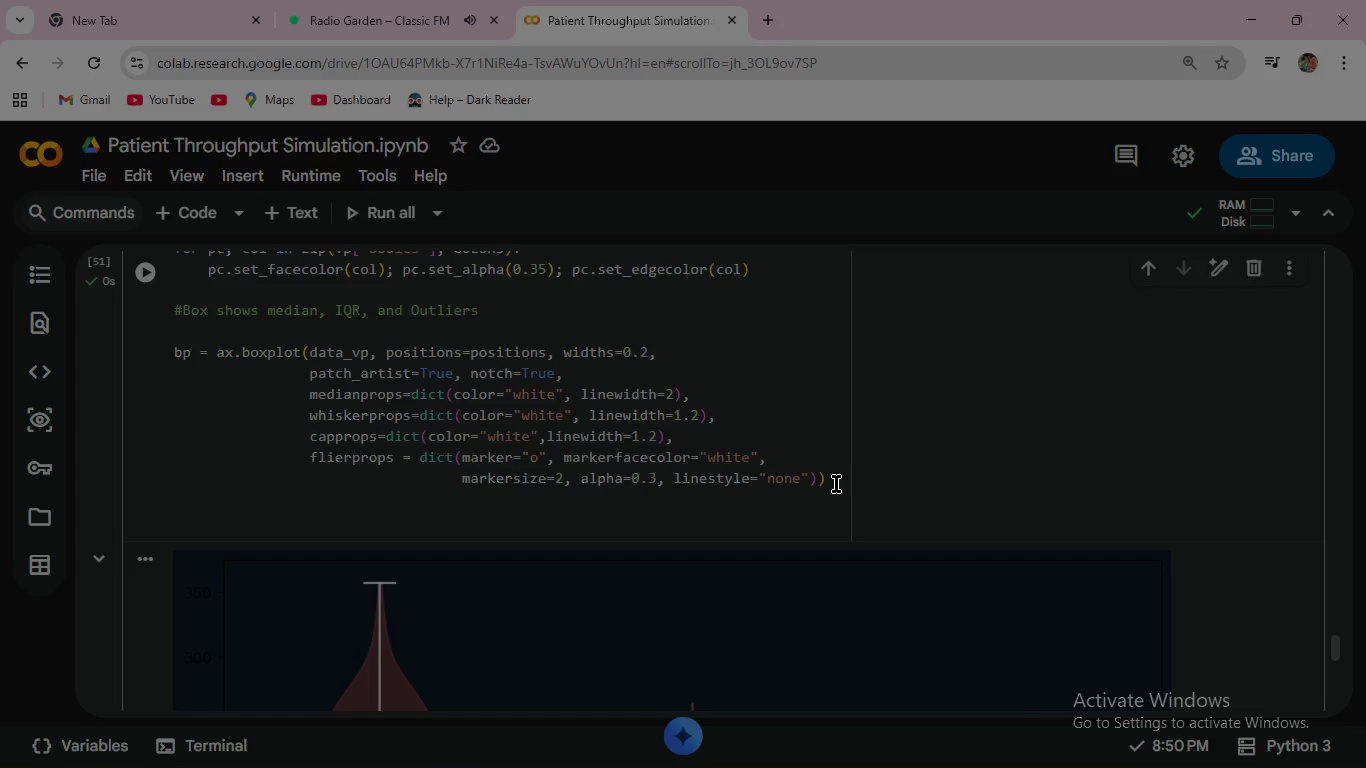 
left_click([836, 484])
 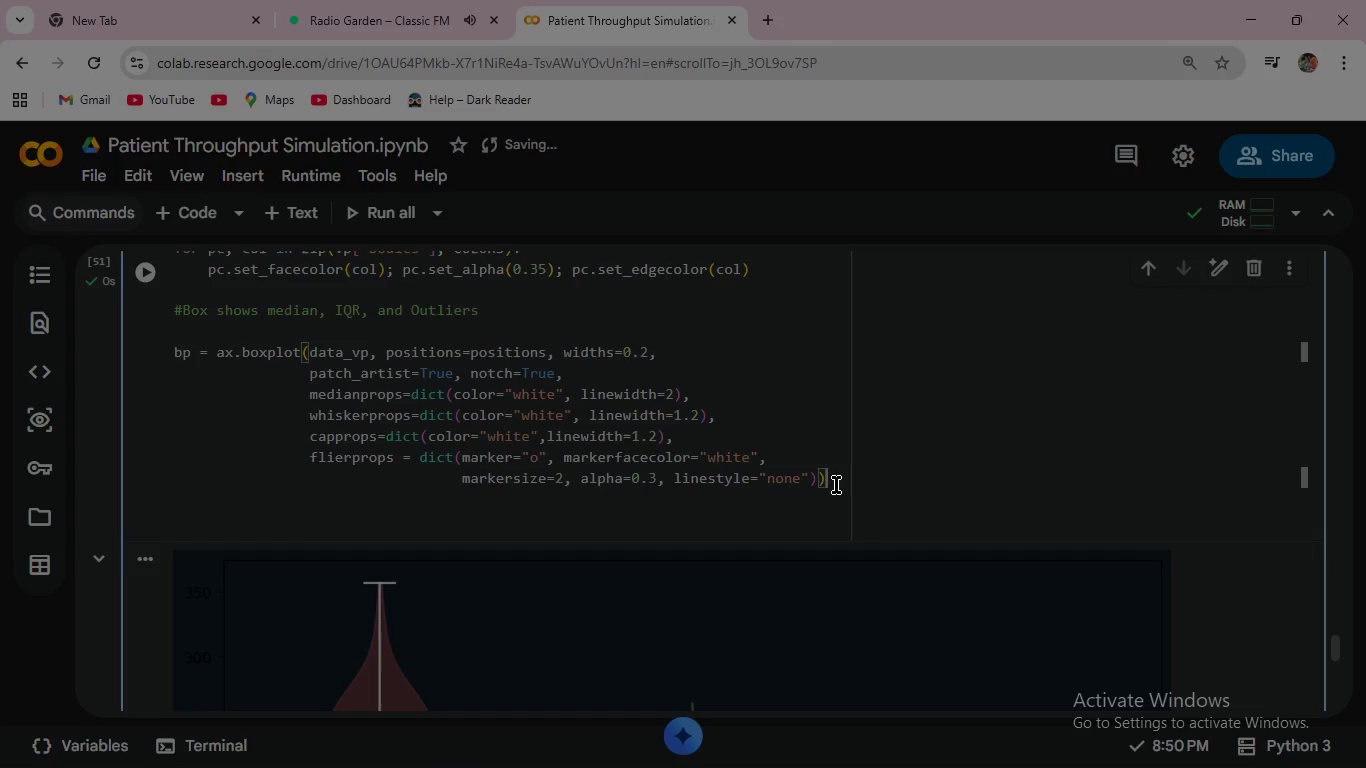 
wait(11.36)
 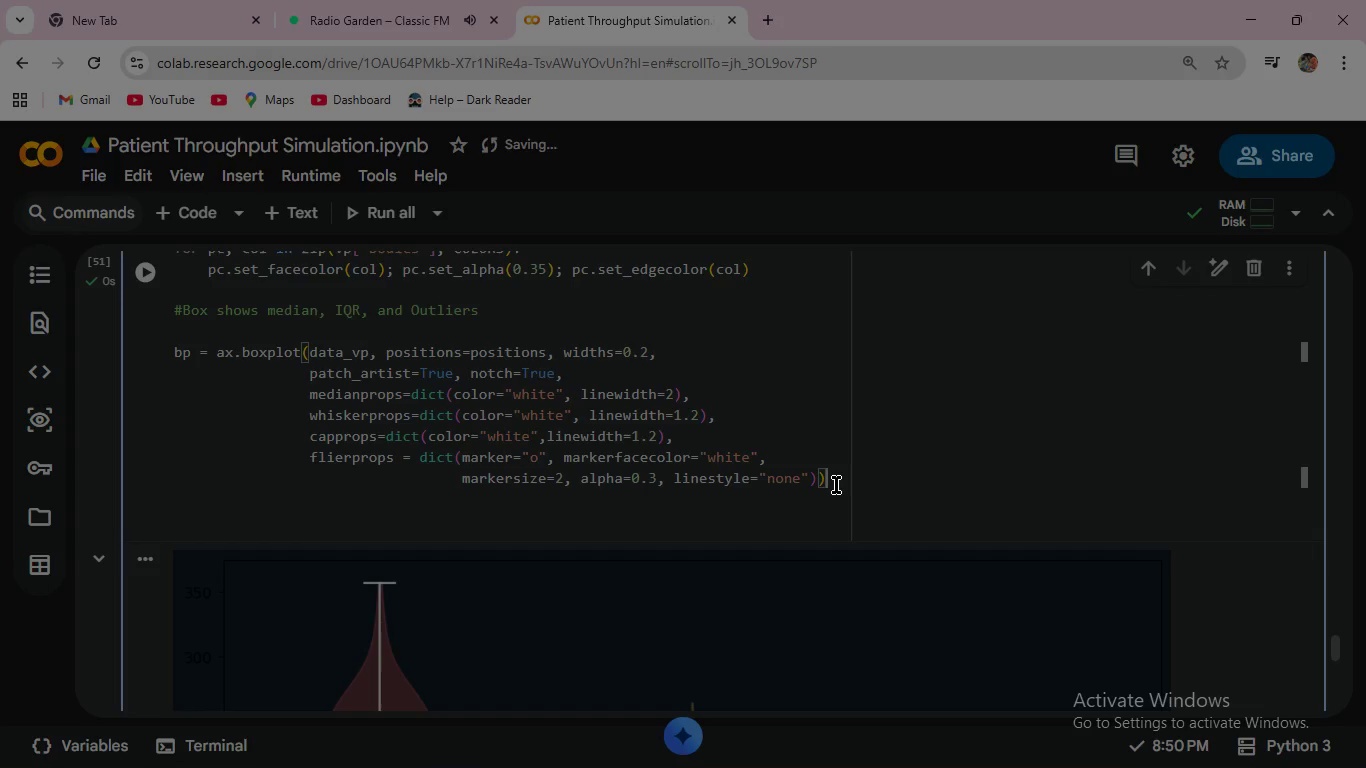 
key(Enter)
 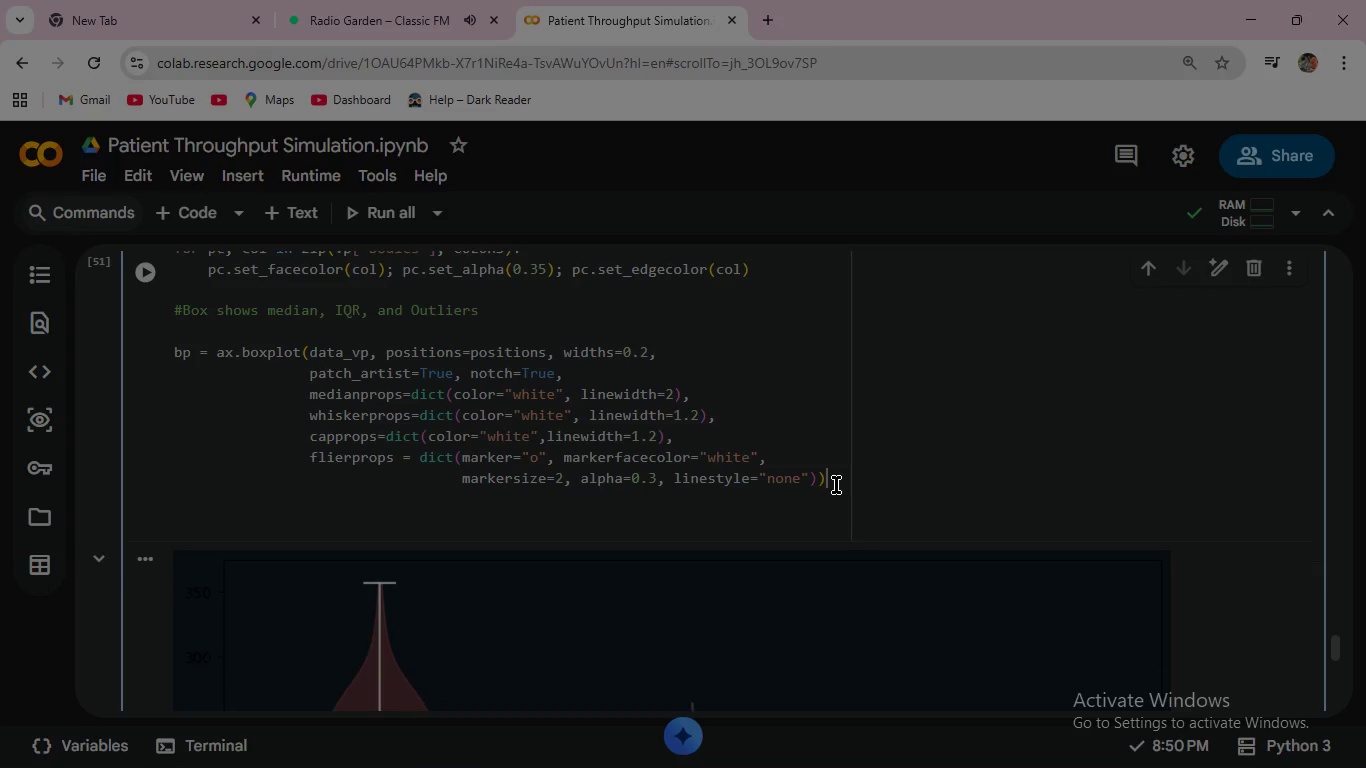 
key(Backspace)
 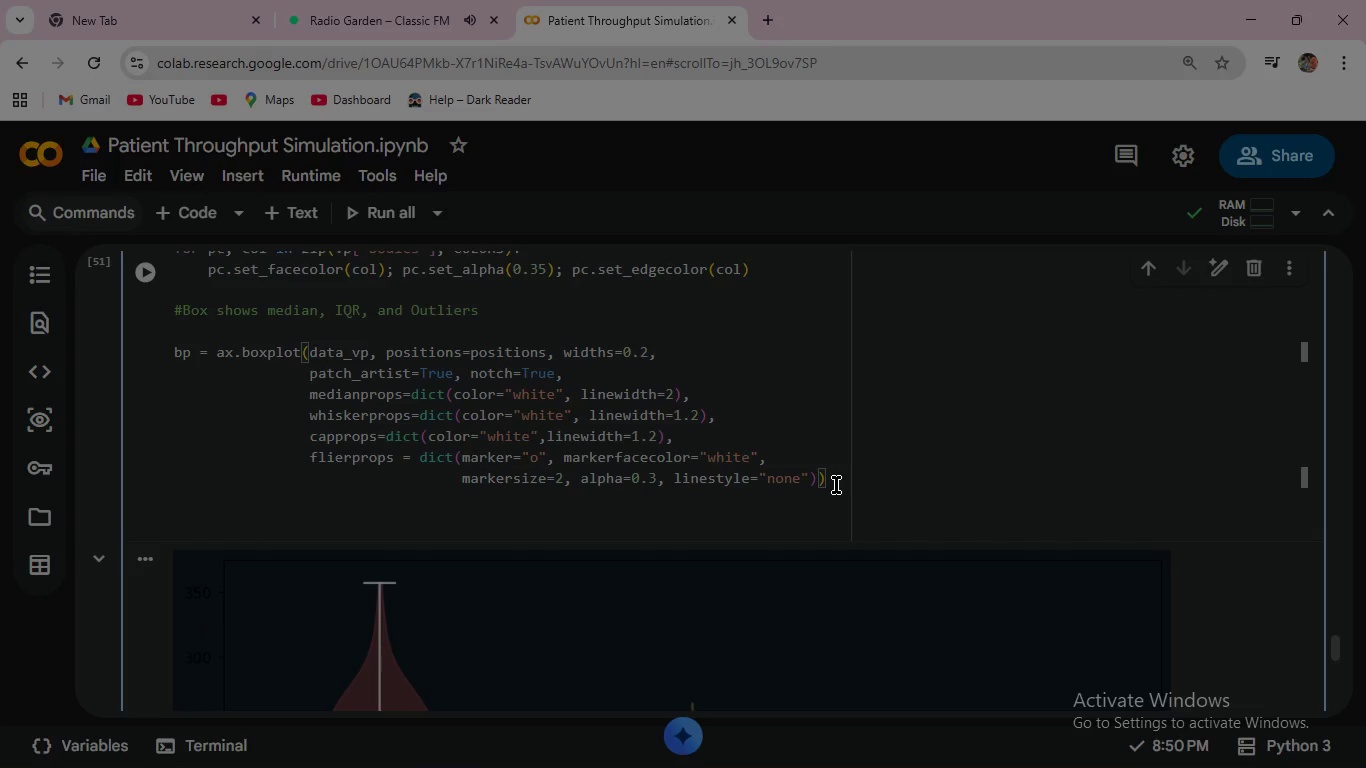 
key(Enter)
 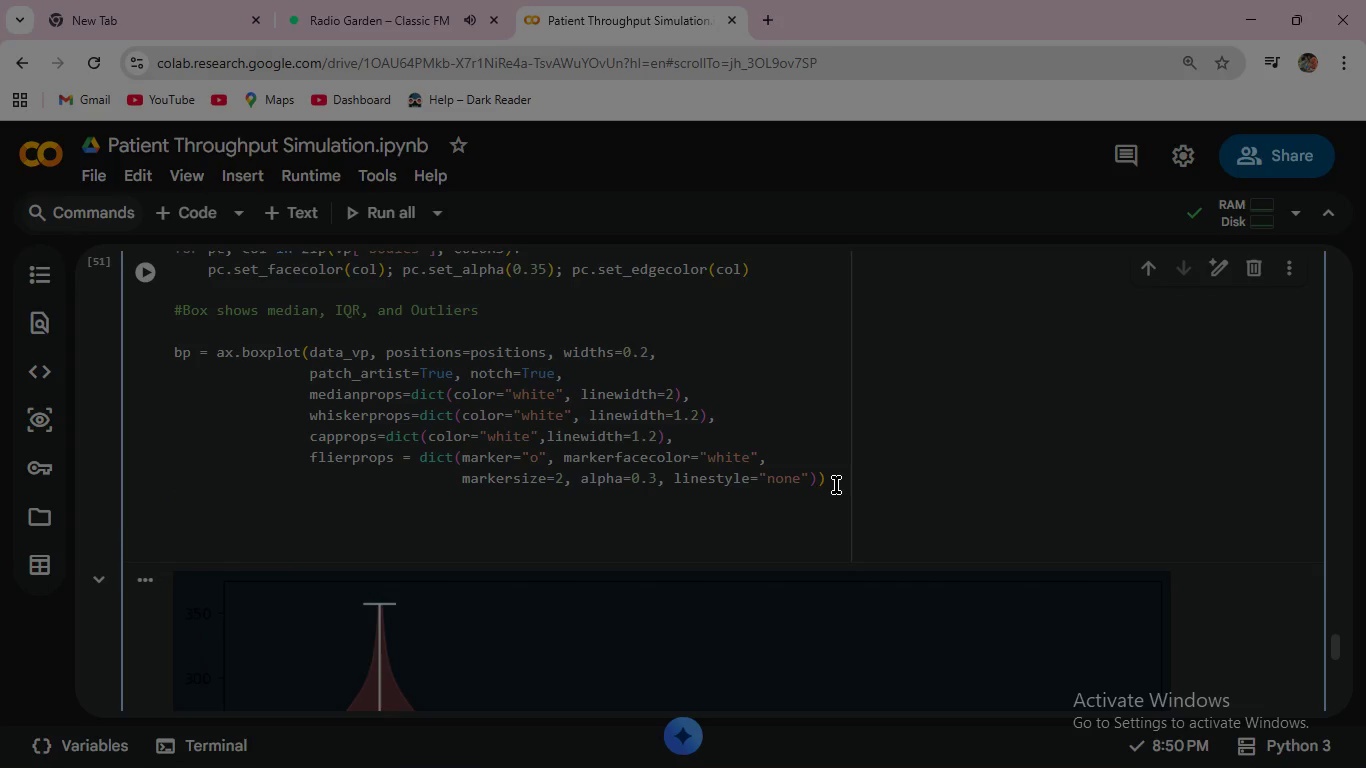 
type(for )
 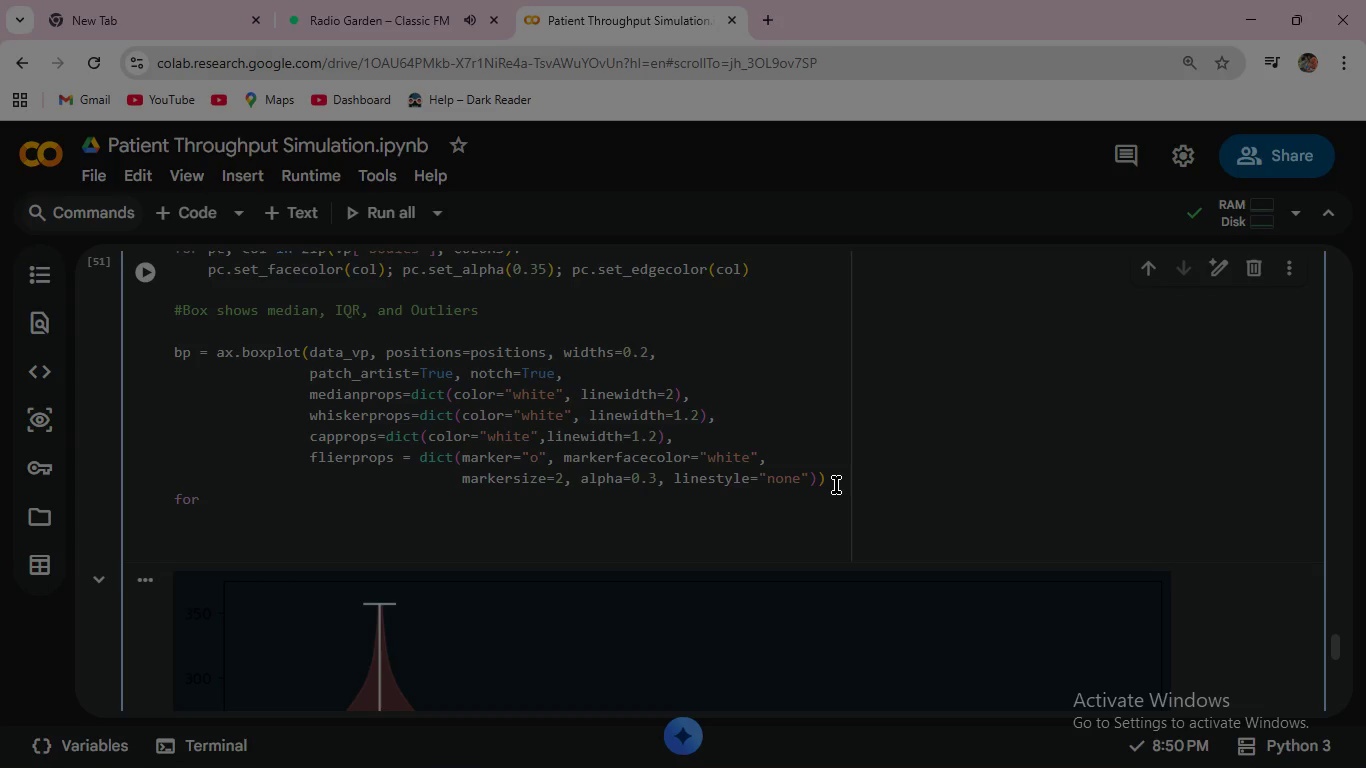 
wait(22.89)
 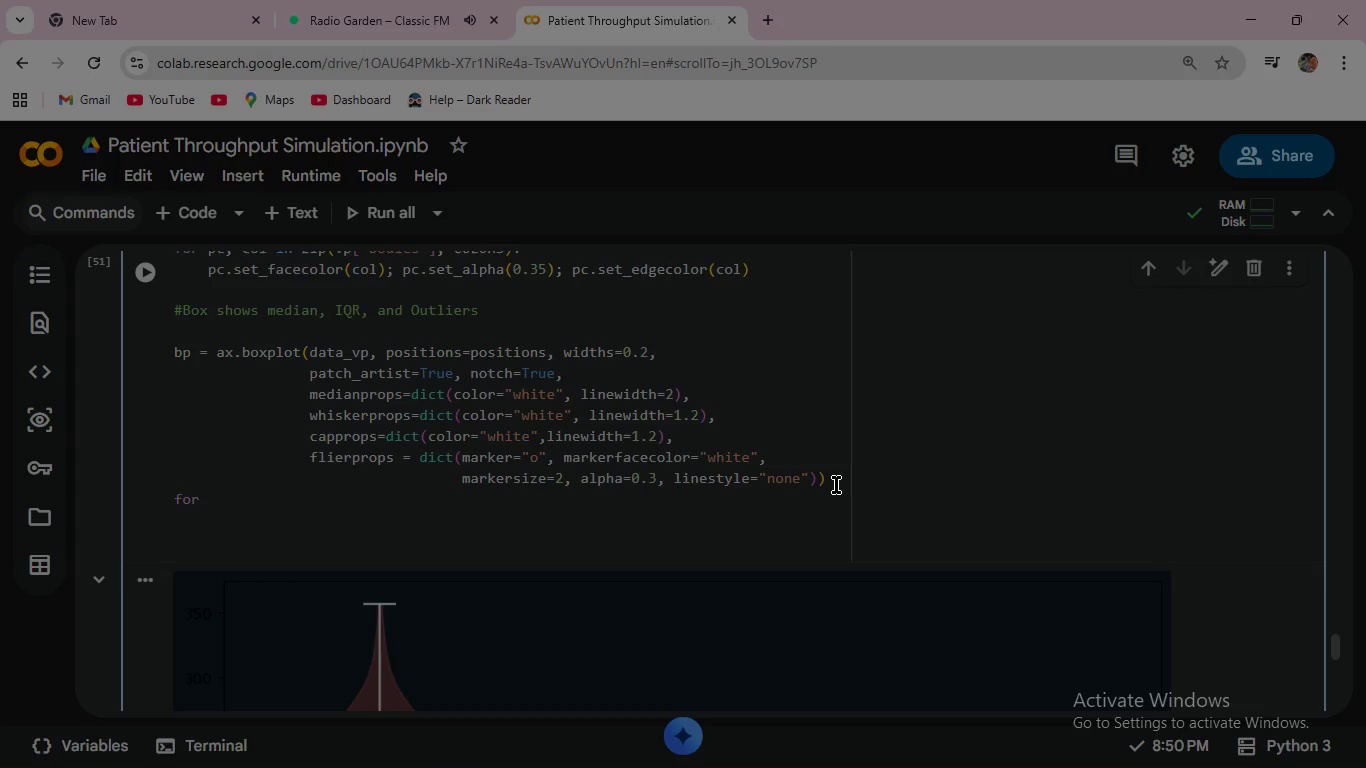 
type(patch, col in zip(bp["boxes)
 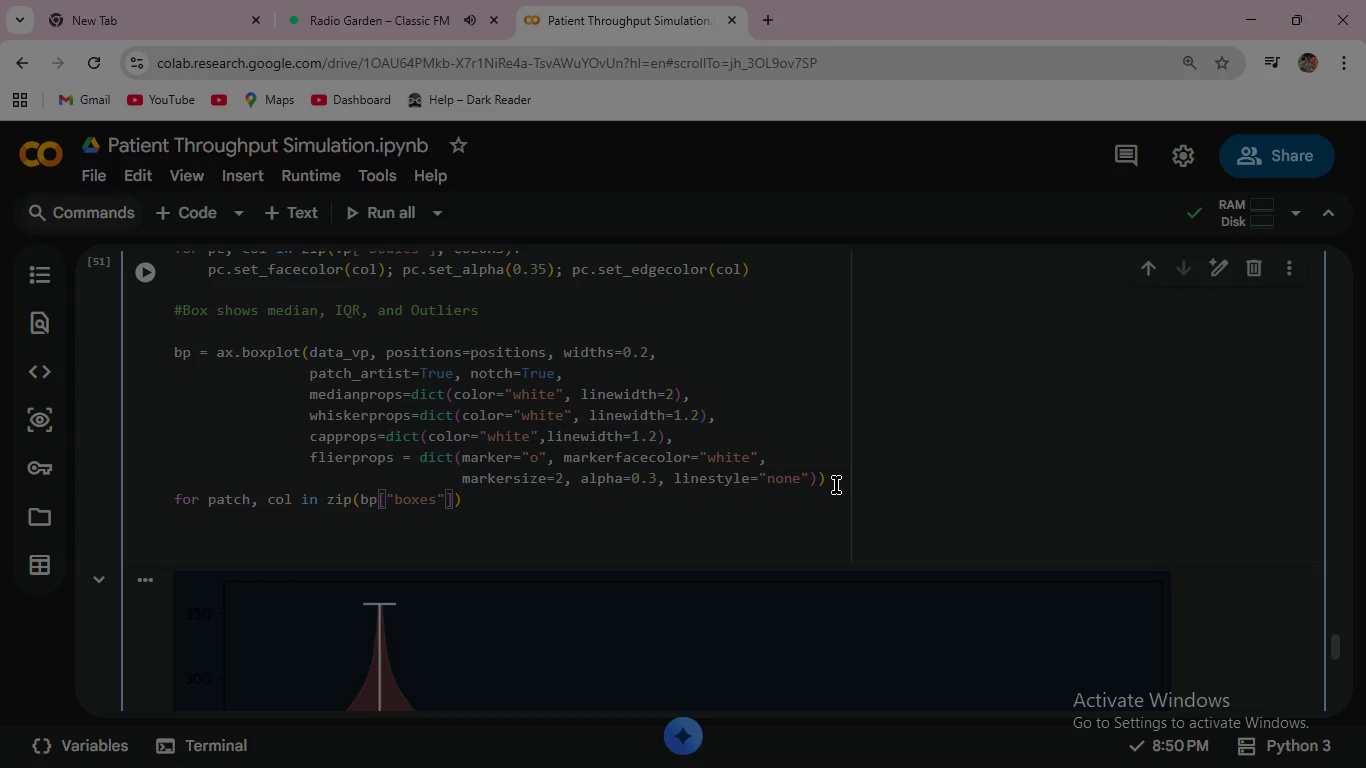 
wait(57.98)
 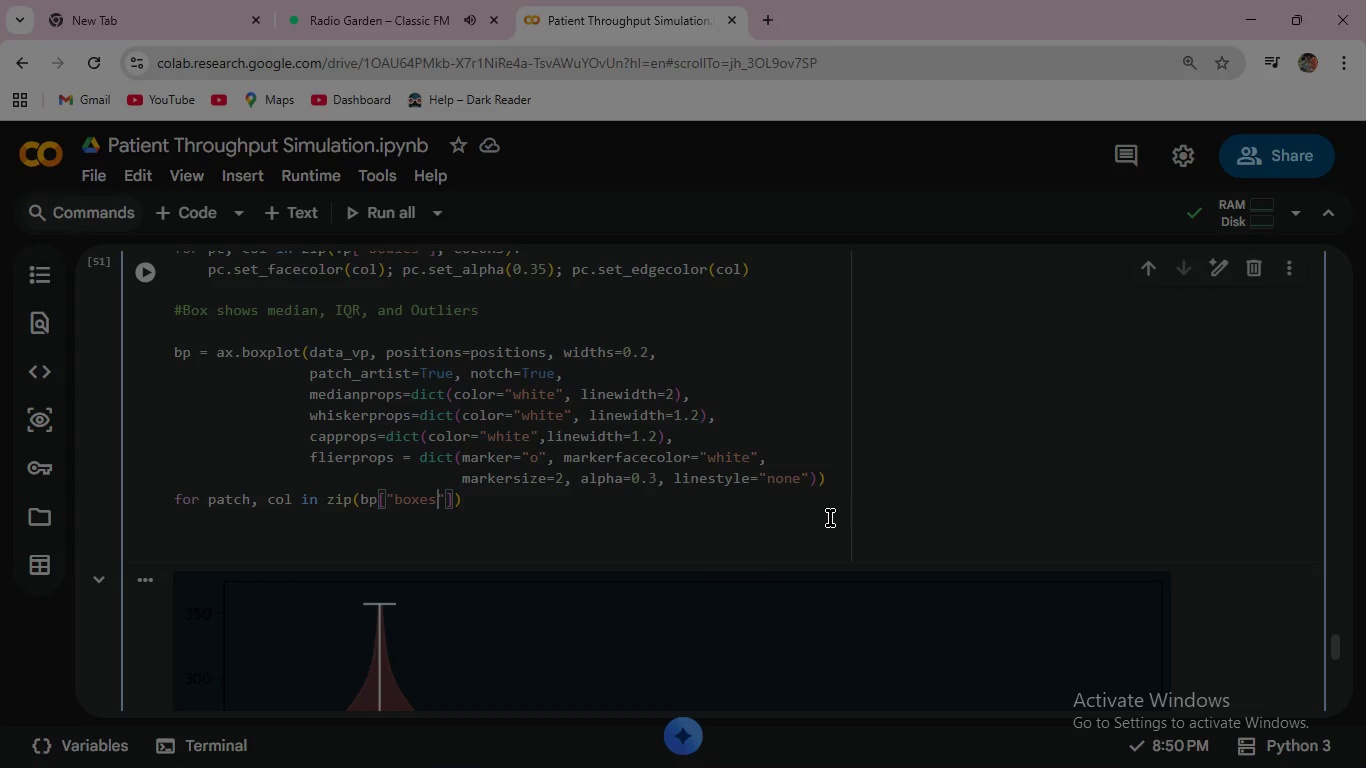 
key(ArrowRight)
 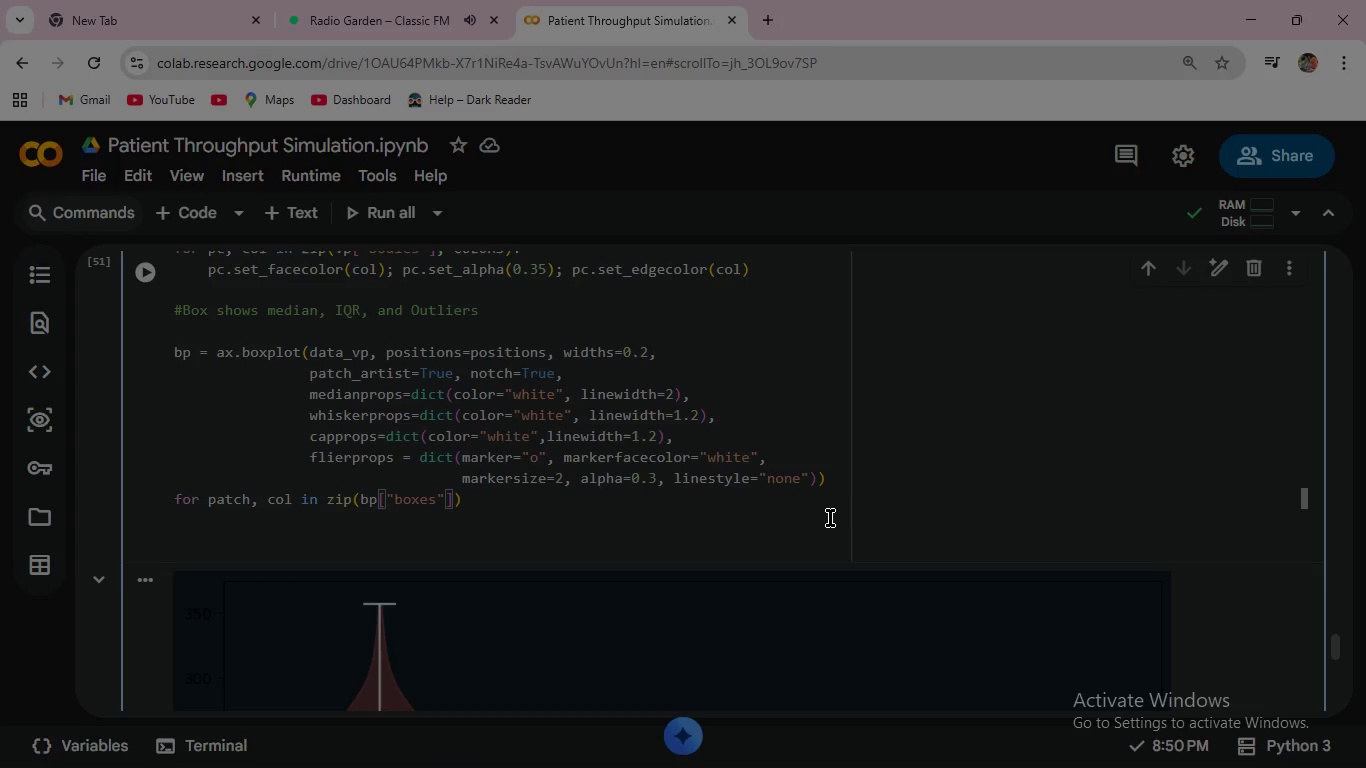 
key(ArrowRight)
 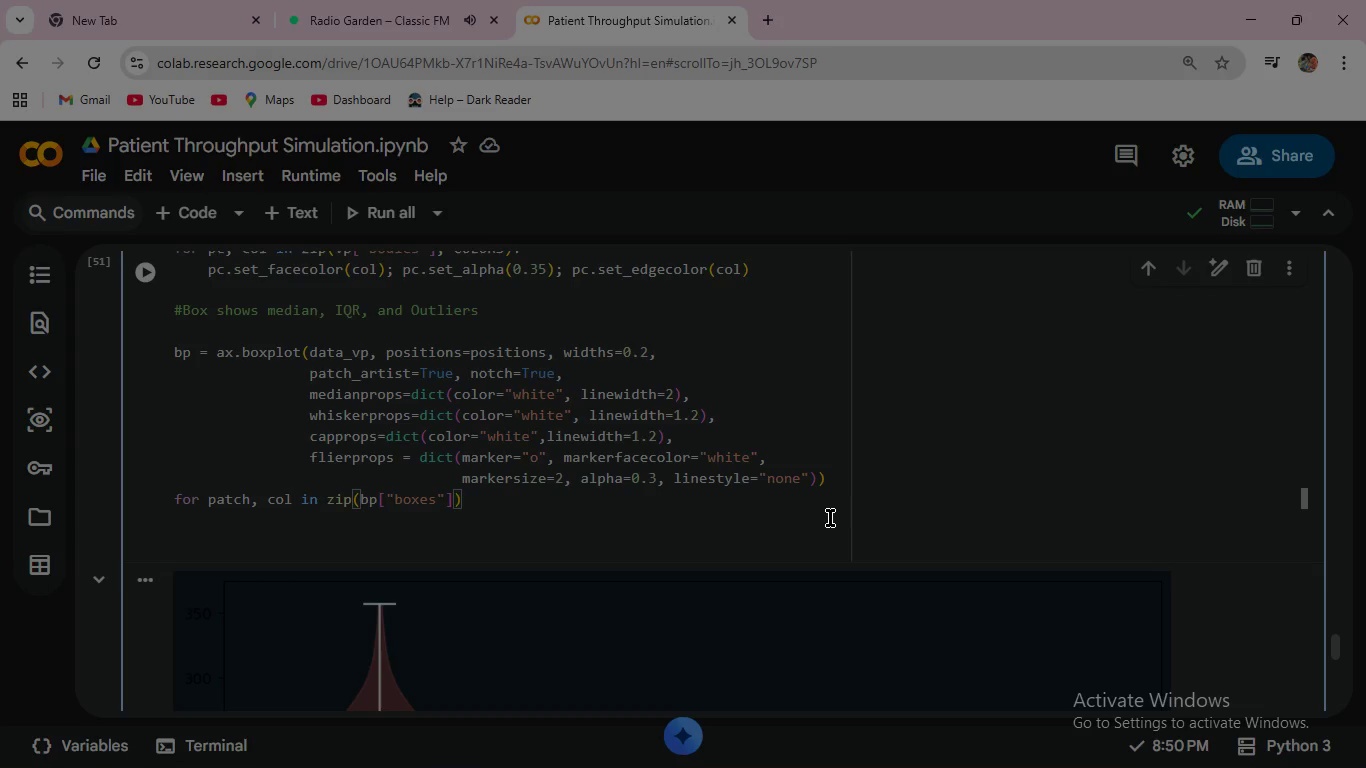 
type(, COLO)
 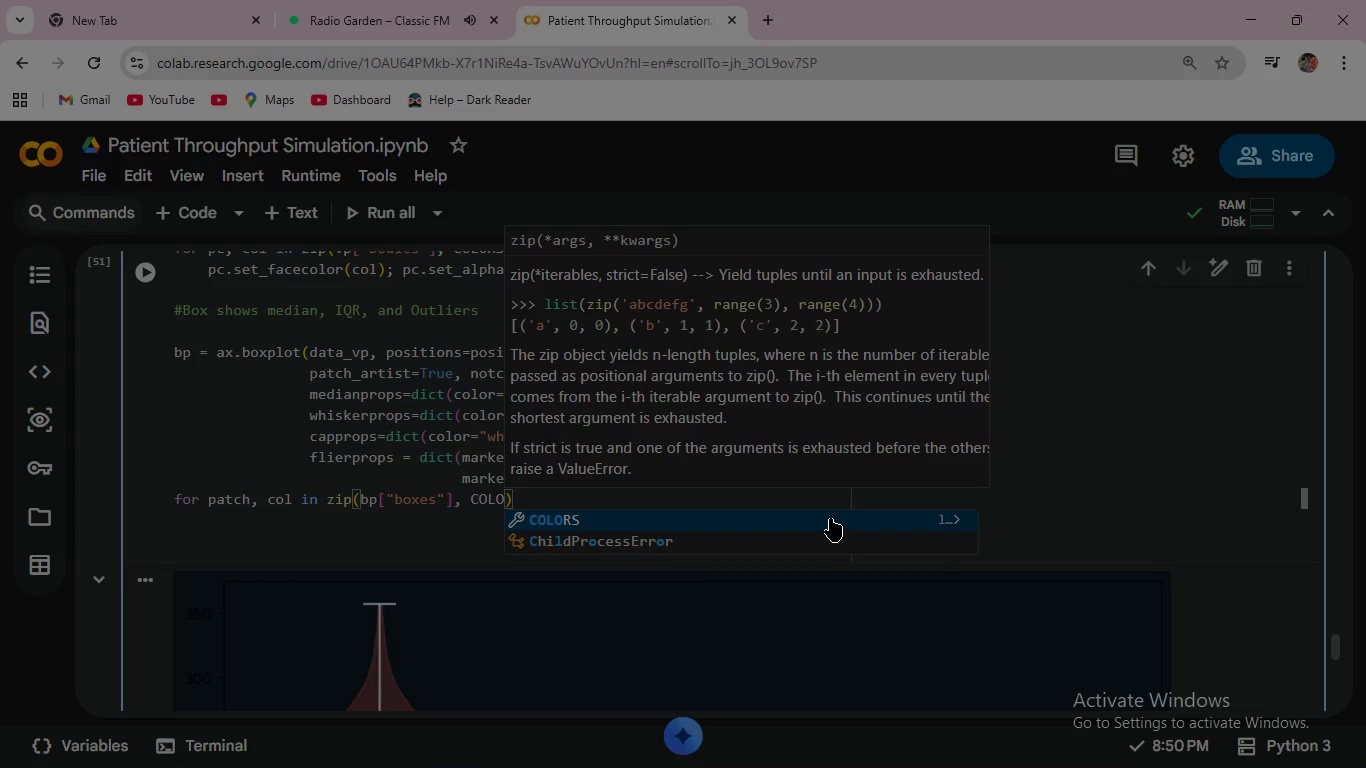 
key(Enter)
 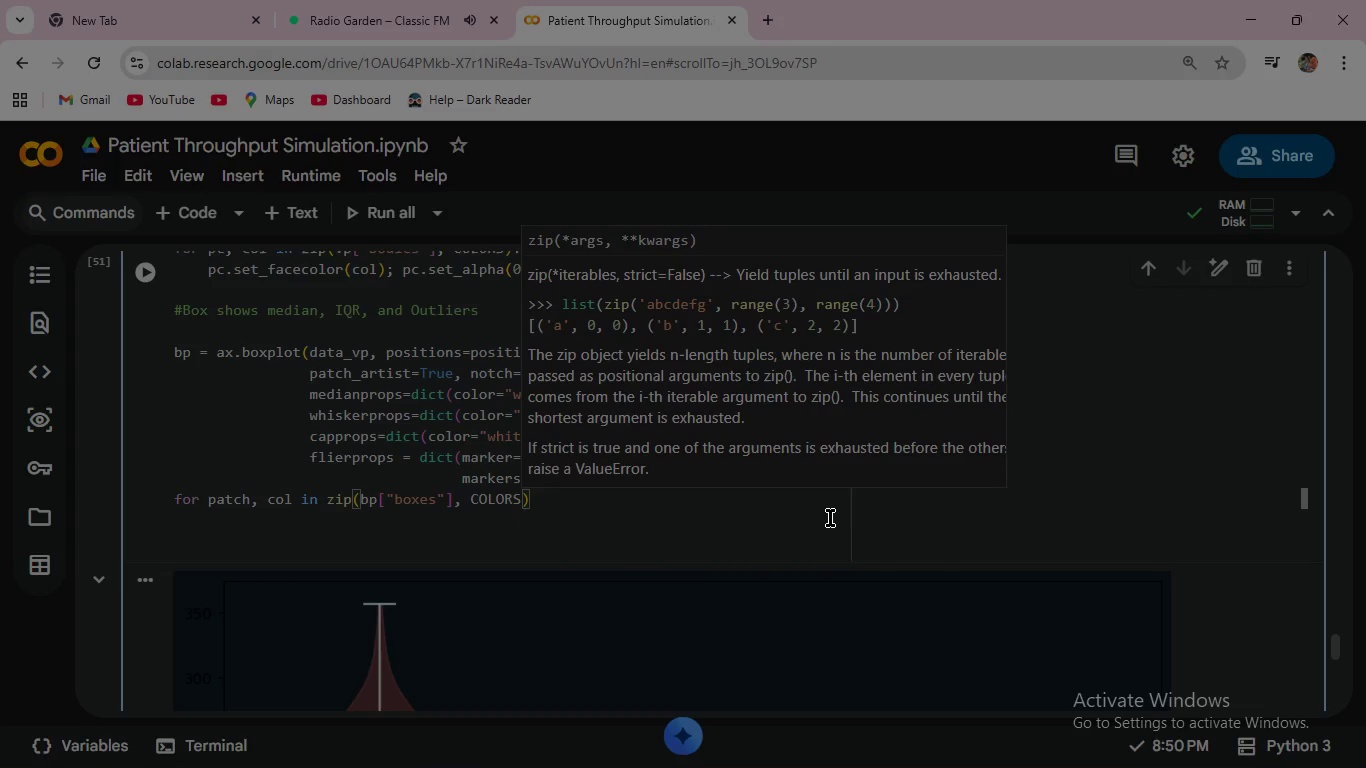 
key(ArrowRight)
 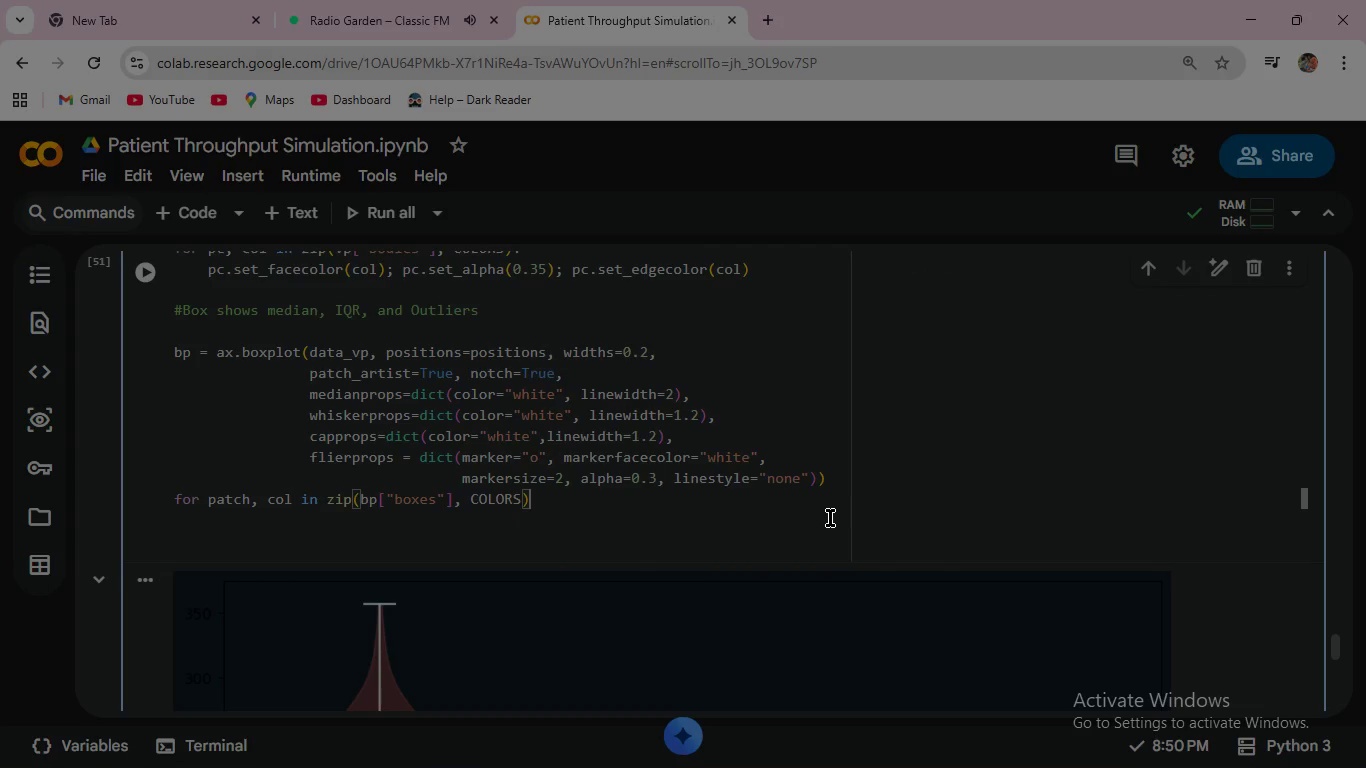 
key(Shift+Semicolon)
 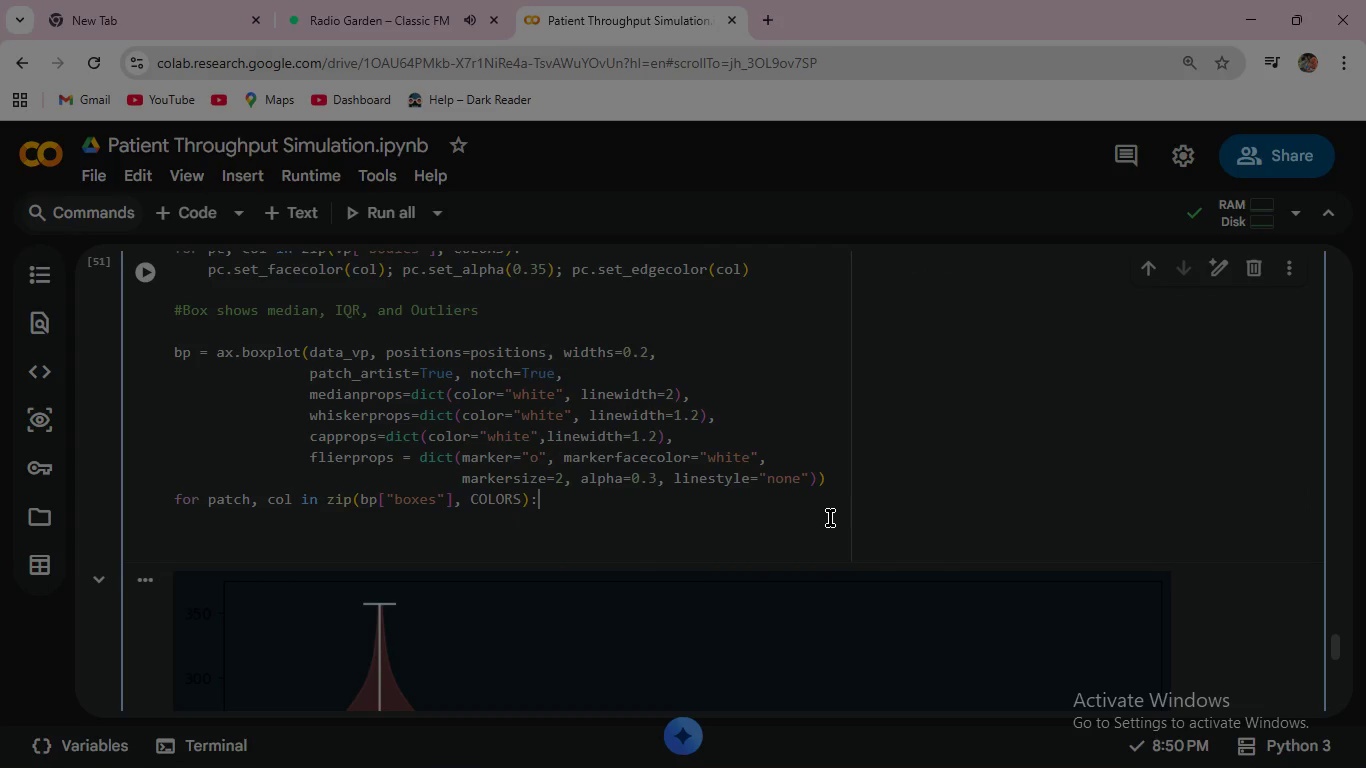 
key(Enter)
 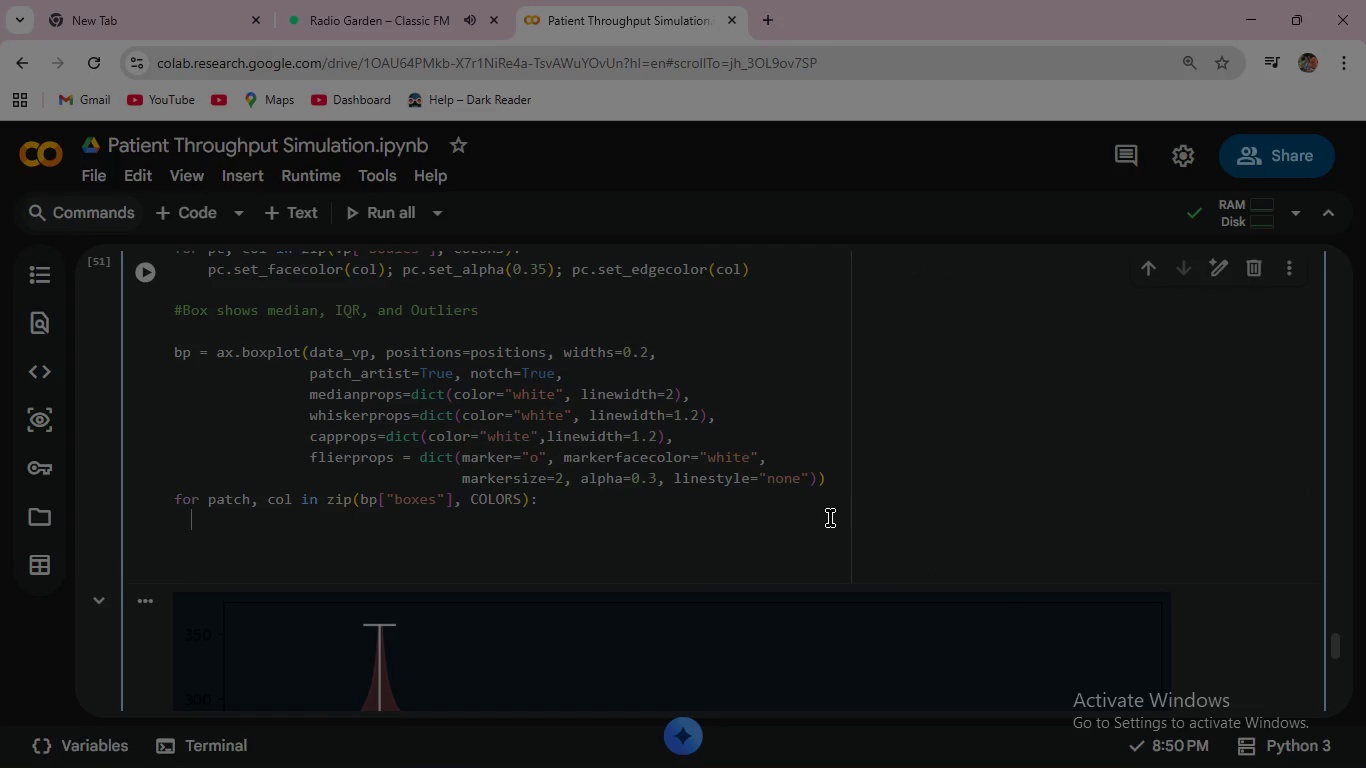 
type(  patch.set_fa)
 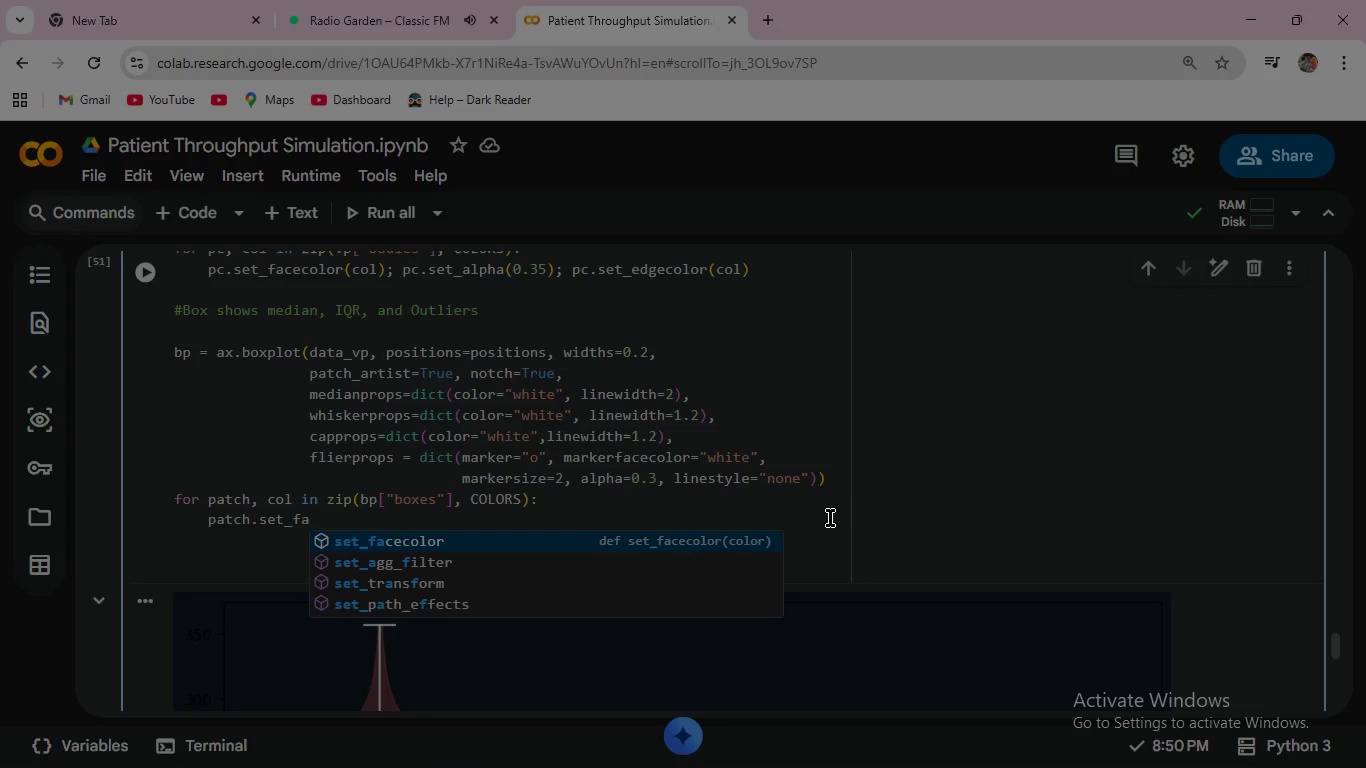 
key(Enter)
 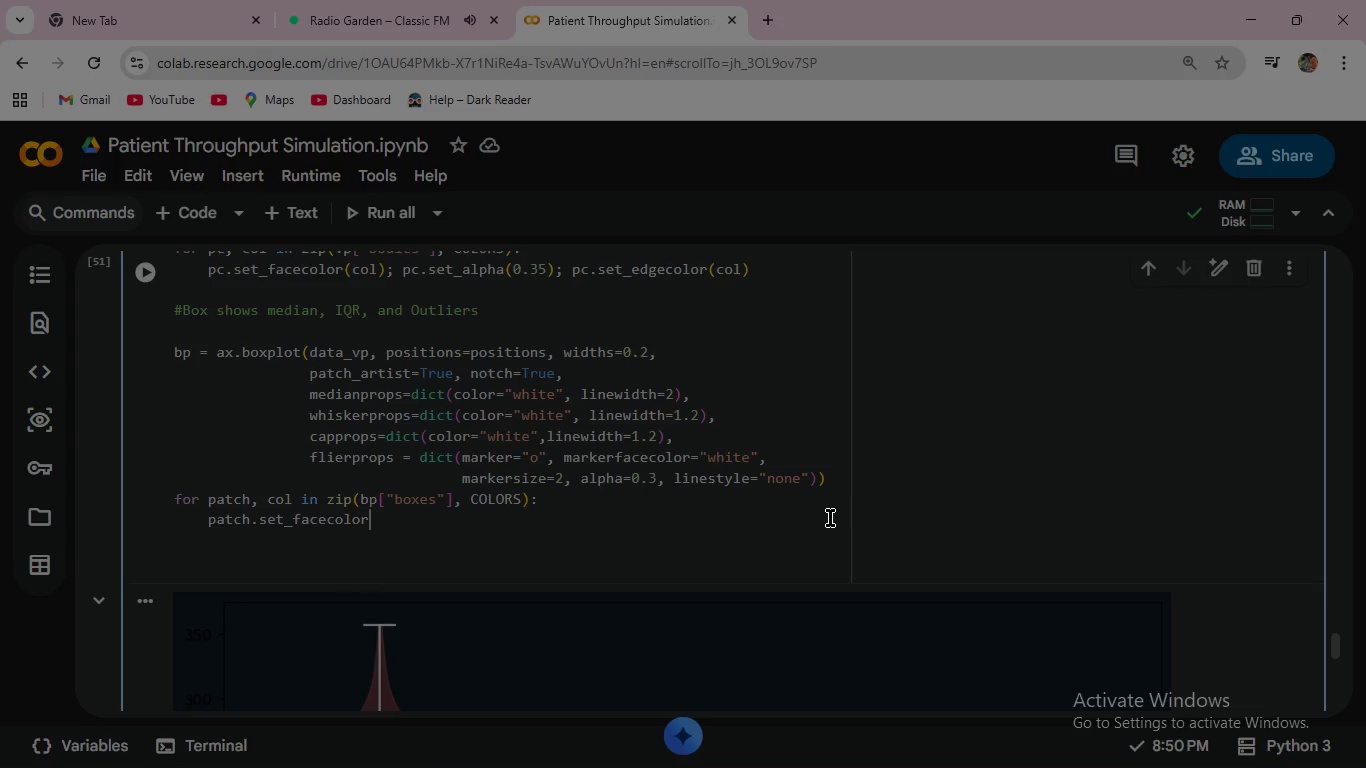 
type((col)
 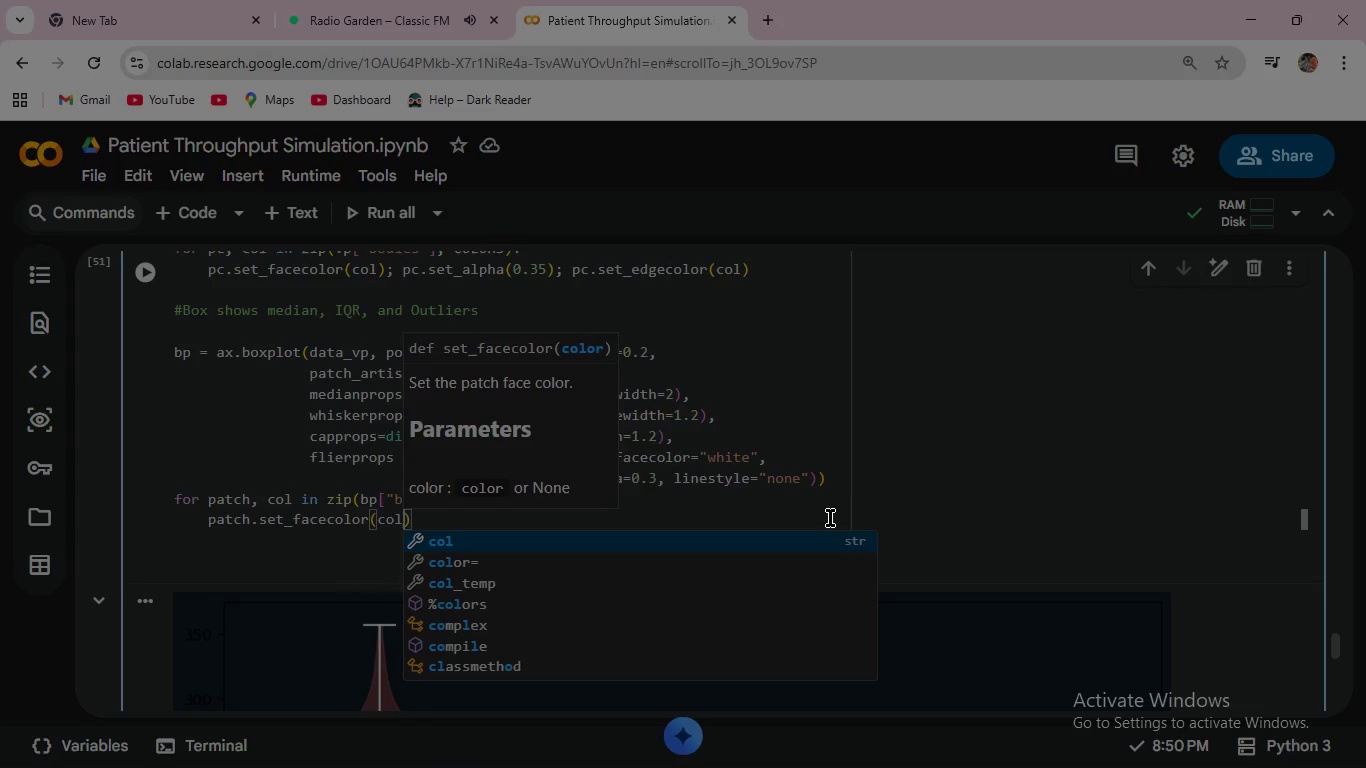 
key(ArrowRight)
 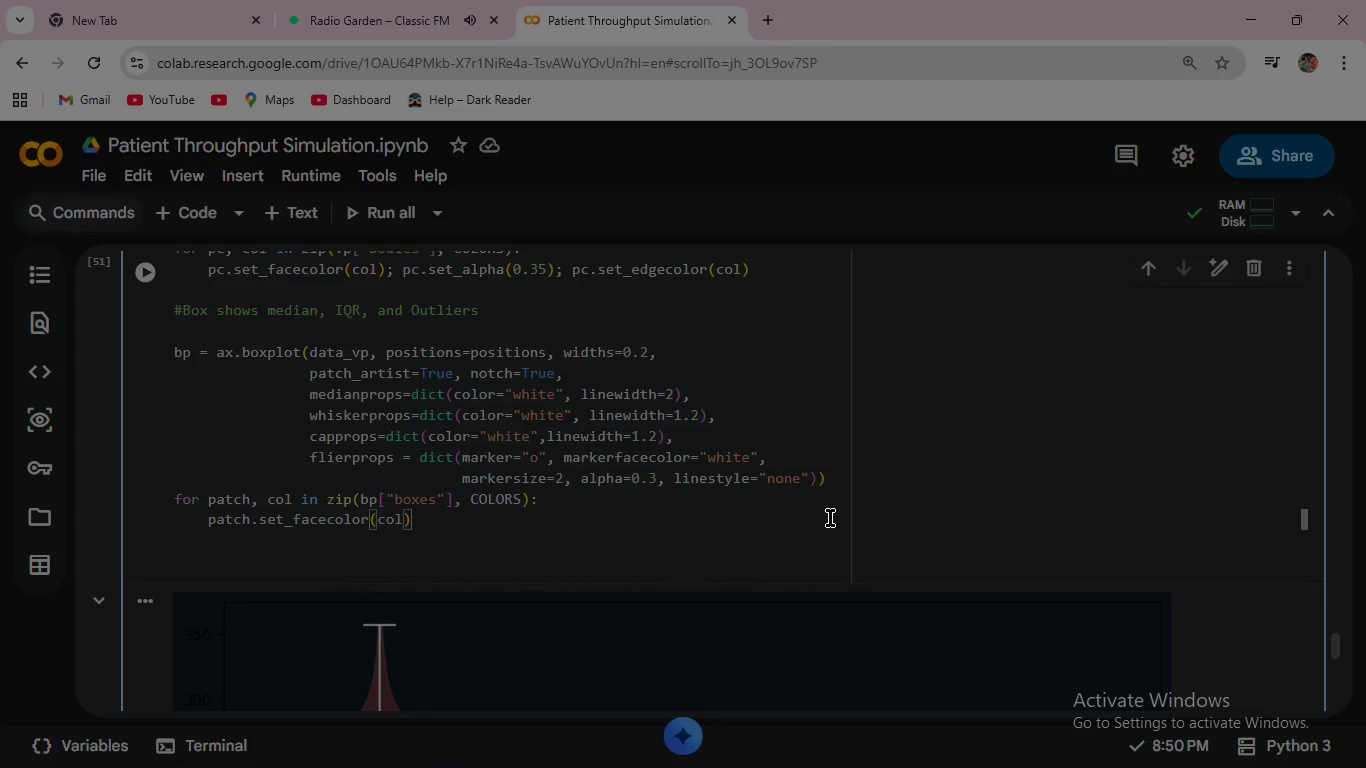 
key(Semicolon)
 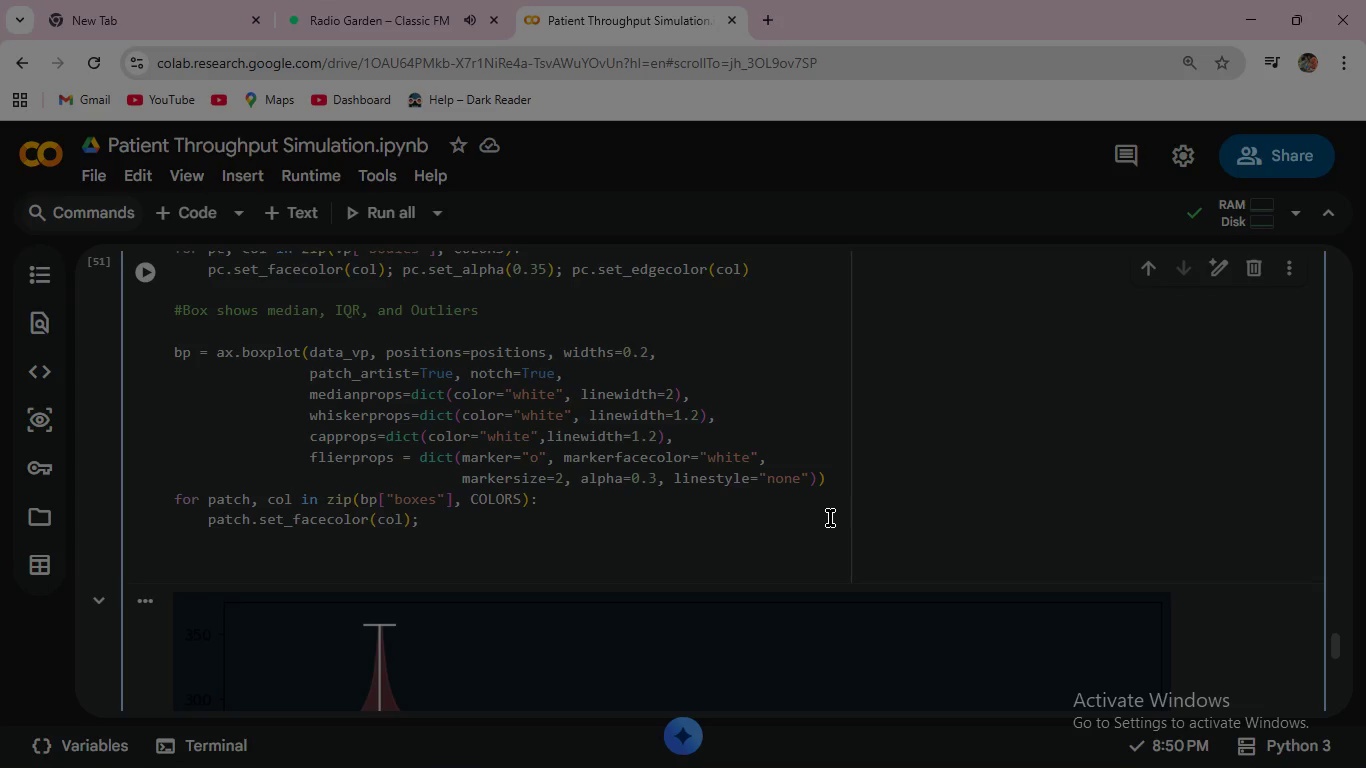 
type( patch.set_alp)
 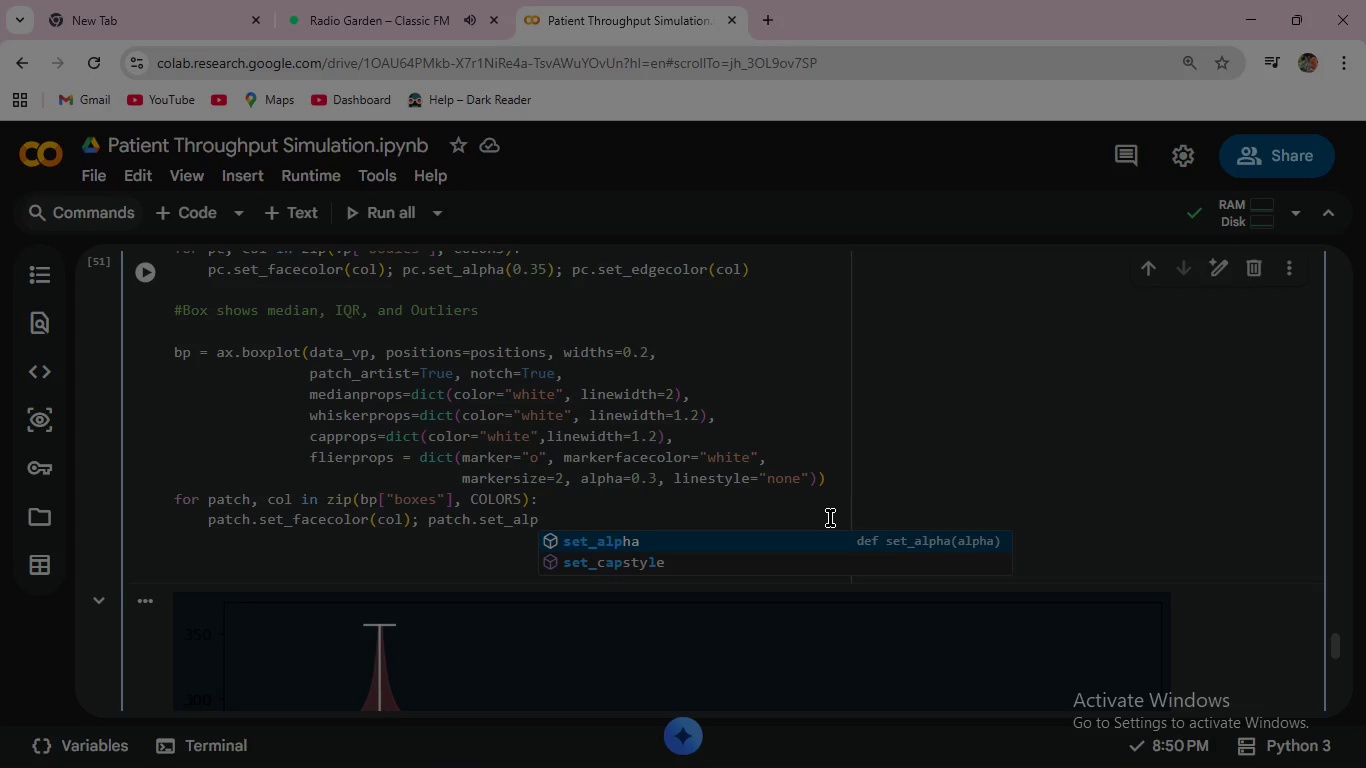 
key(Enter)
 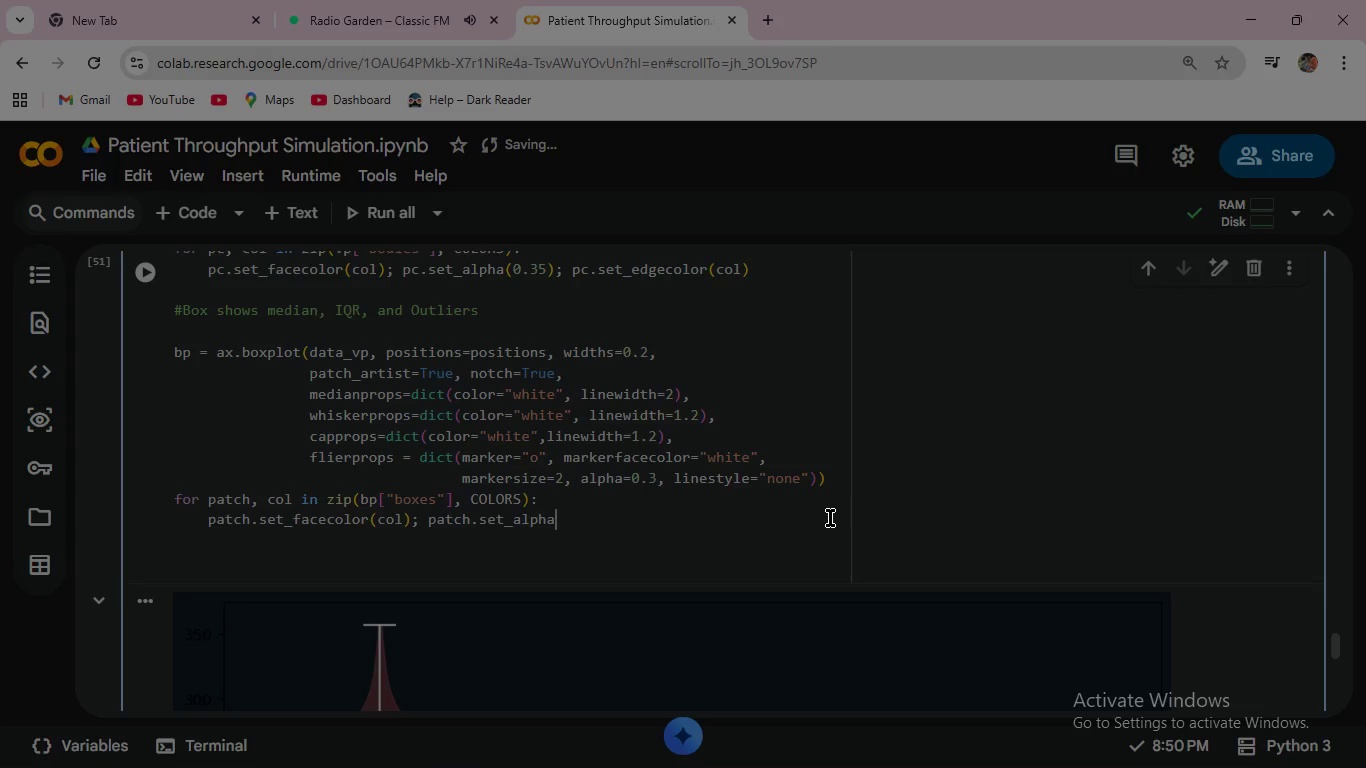 
wait(8.8)
 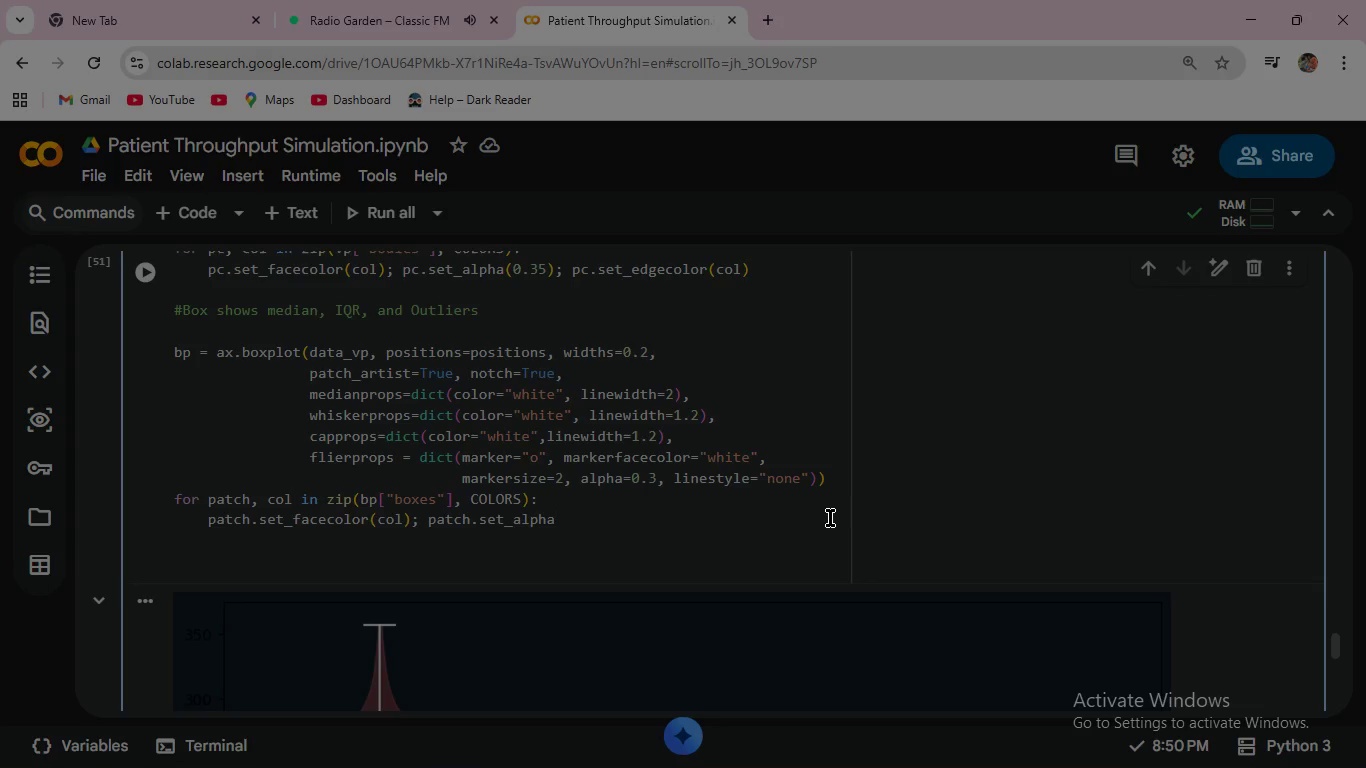 
type((0.85)
 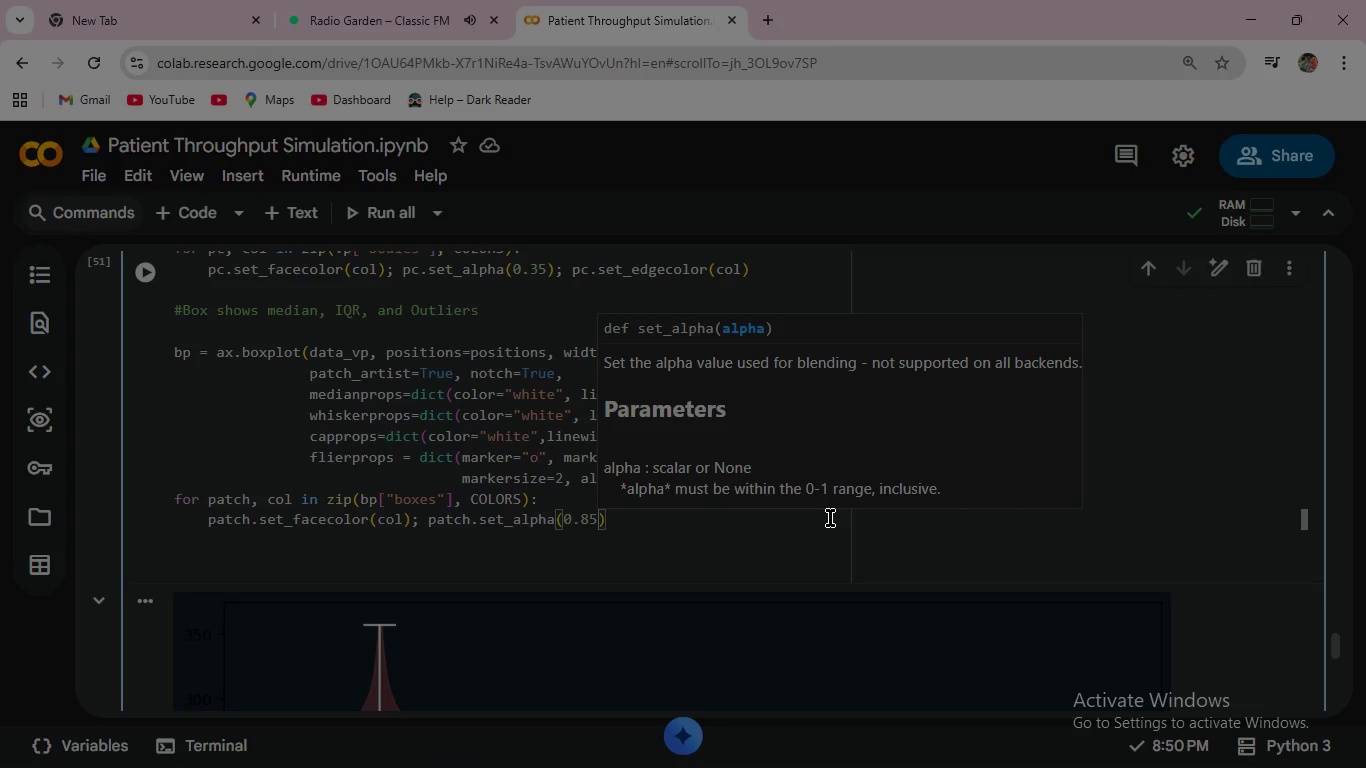 
wait(30.16)
 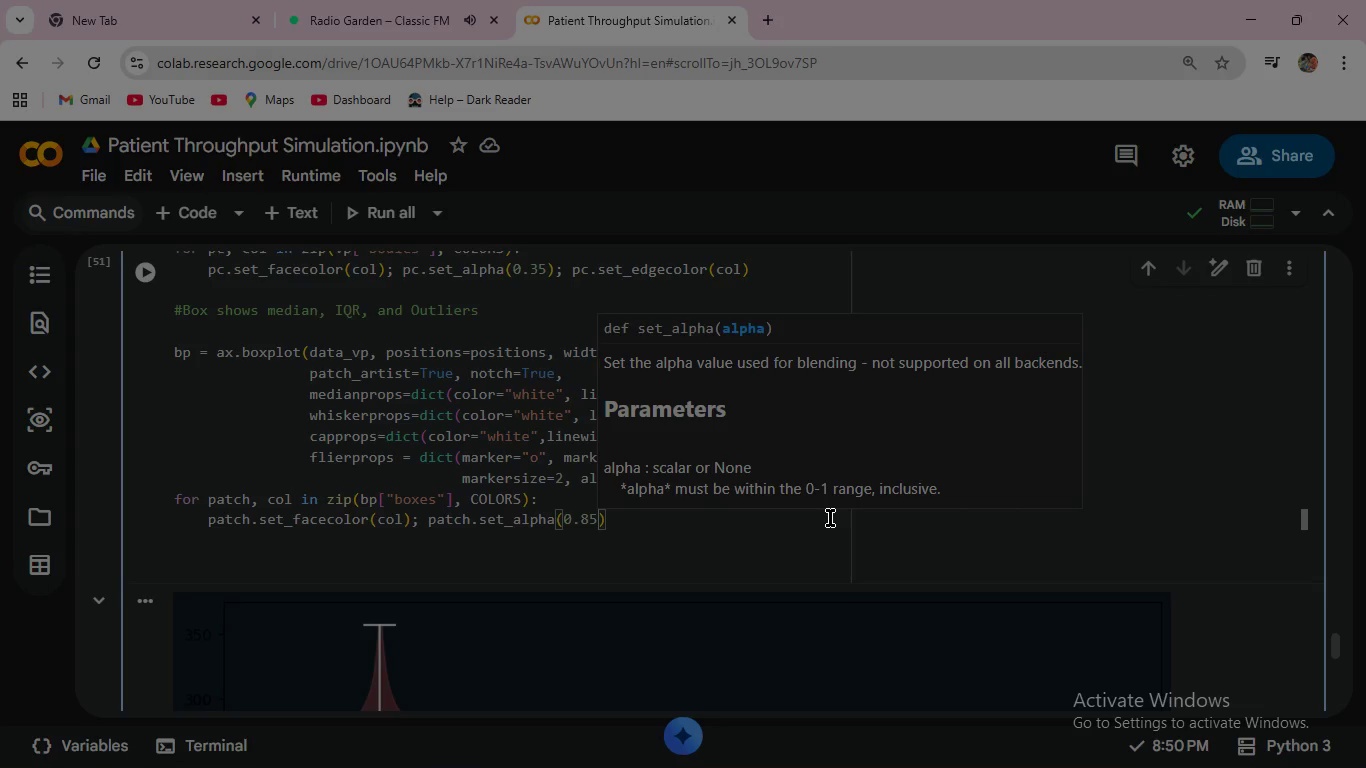 
key(ArrowRight)
 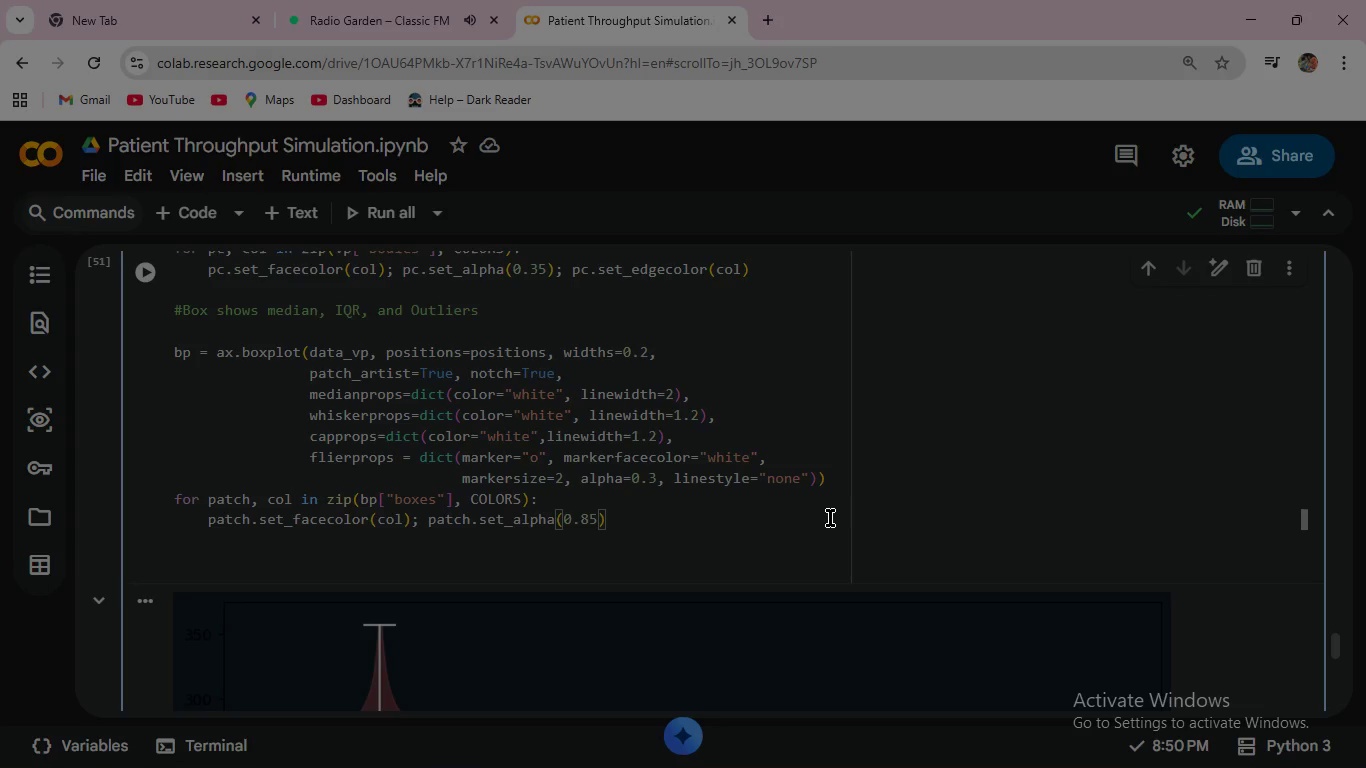 
key(Enter)
 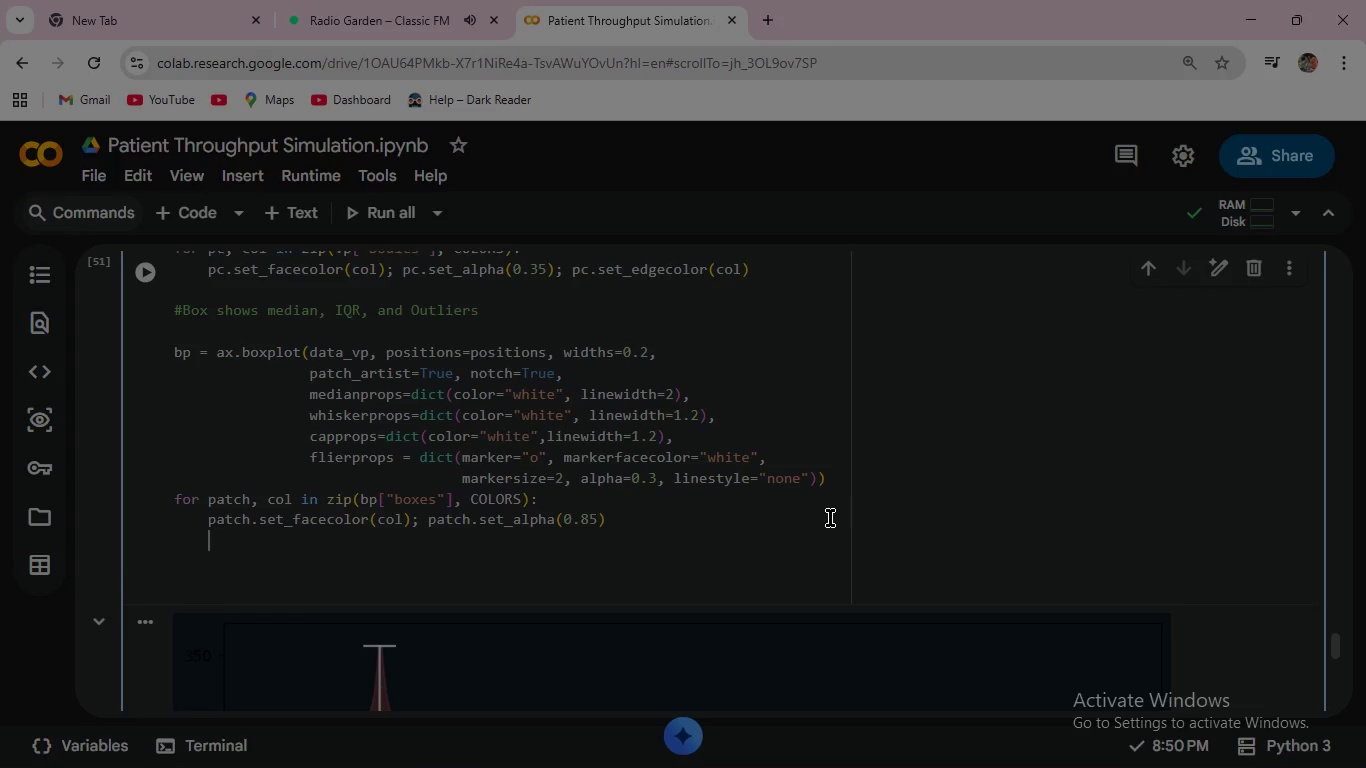 
key(Backspace)
 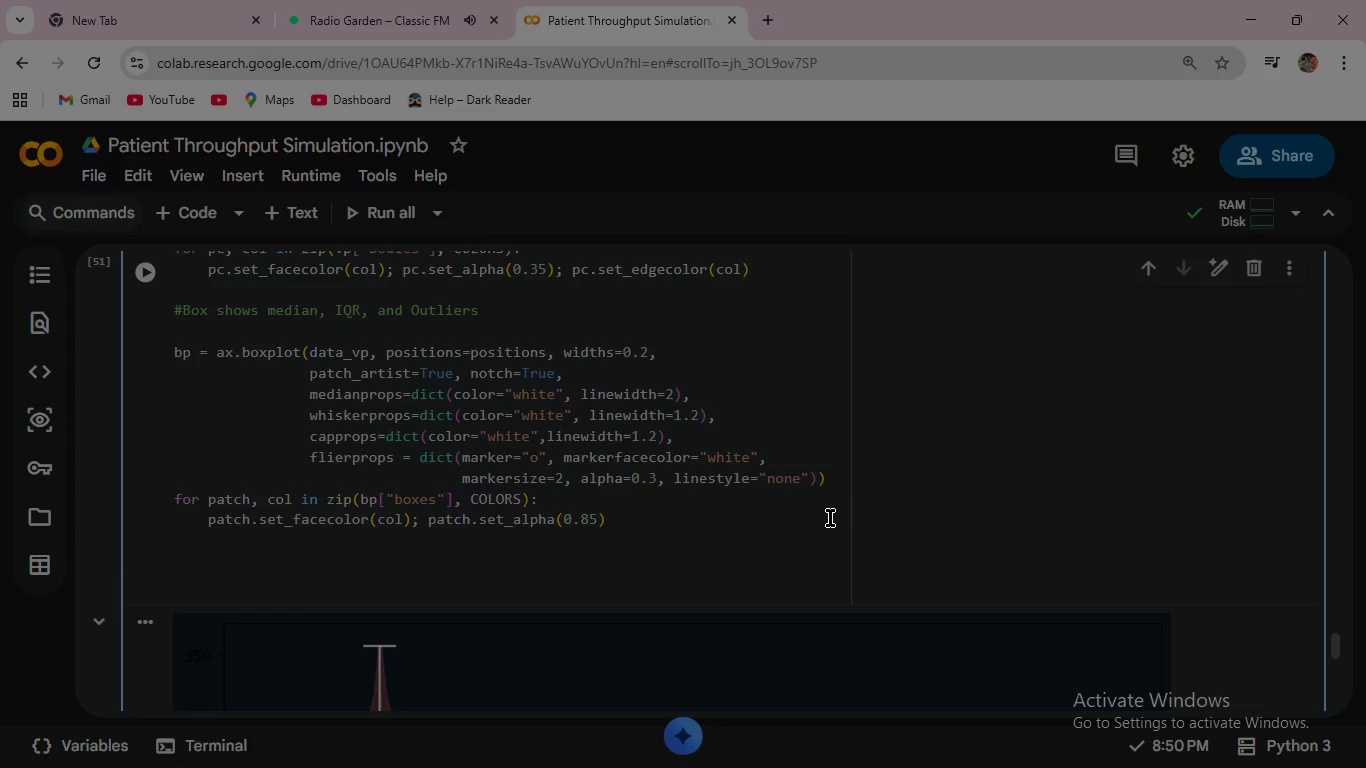 
key(Backspace)
 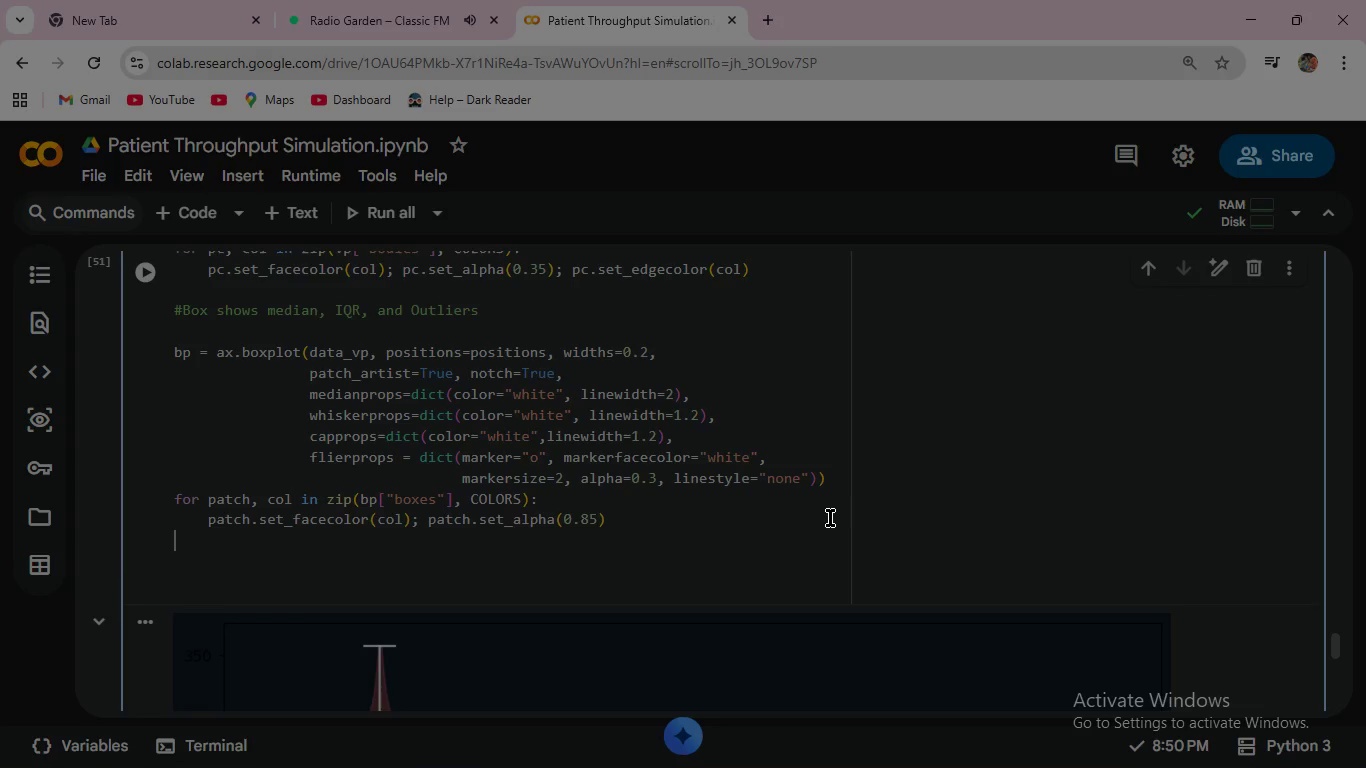 
key(Enter)
 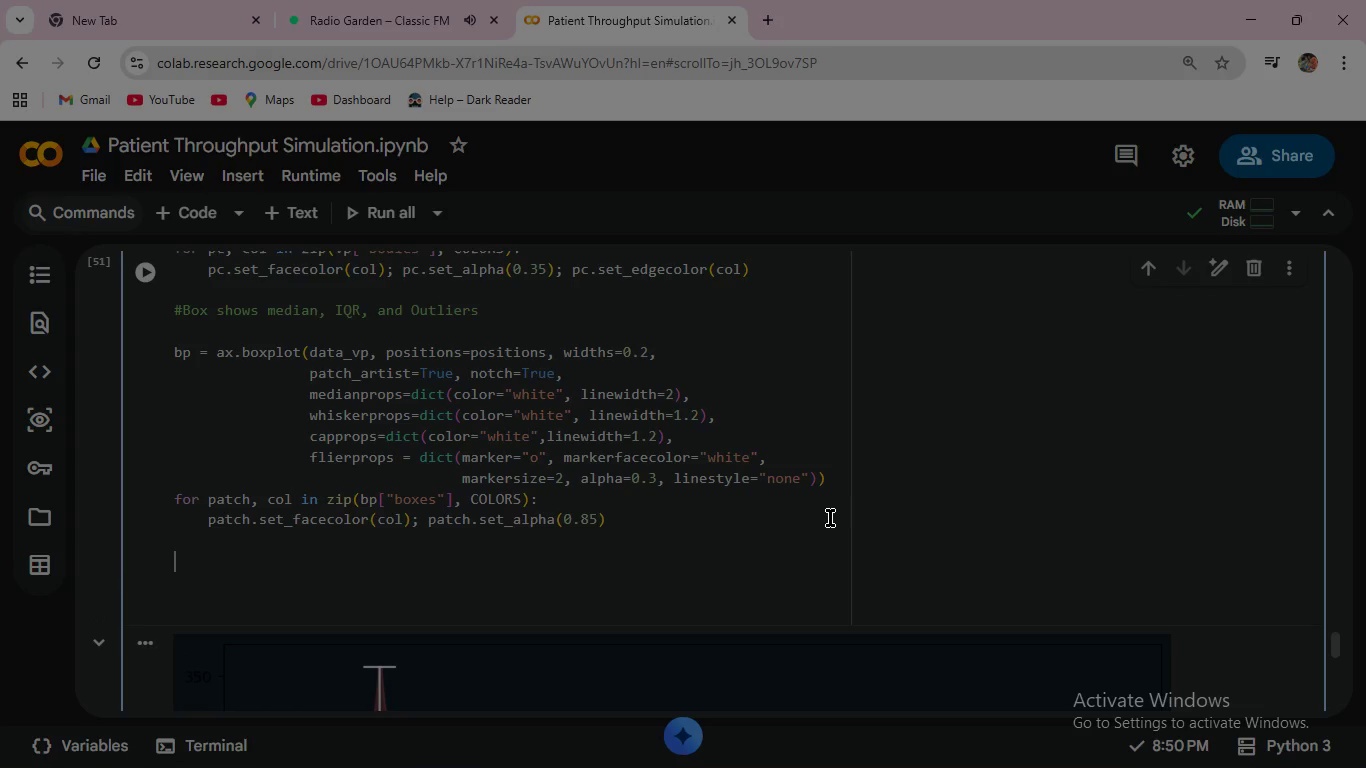 
type(x.ax)
 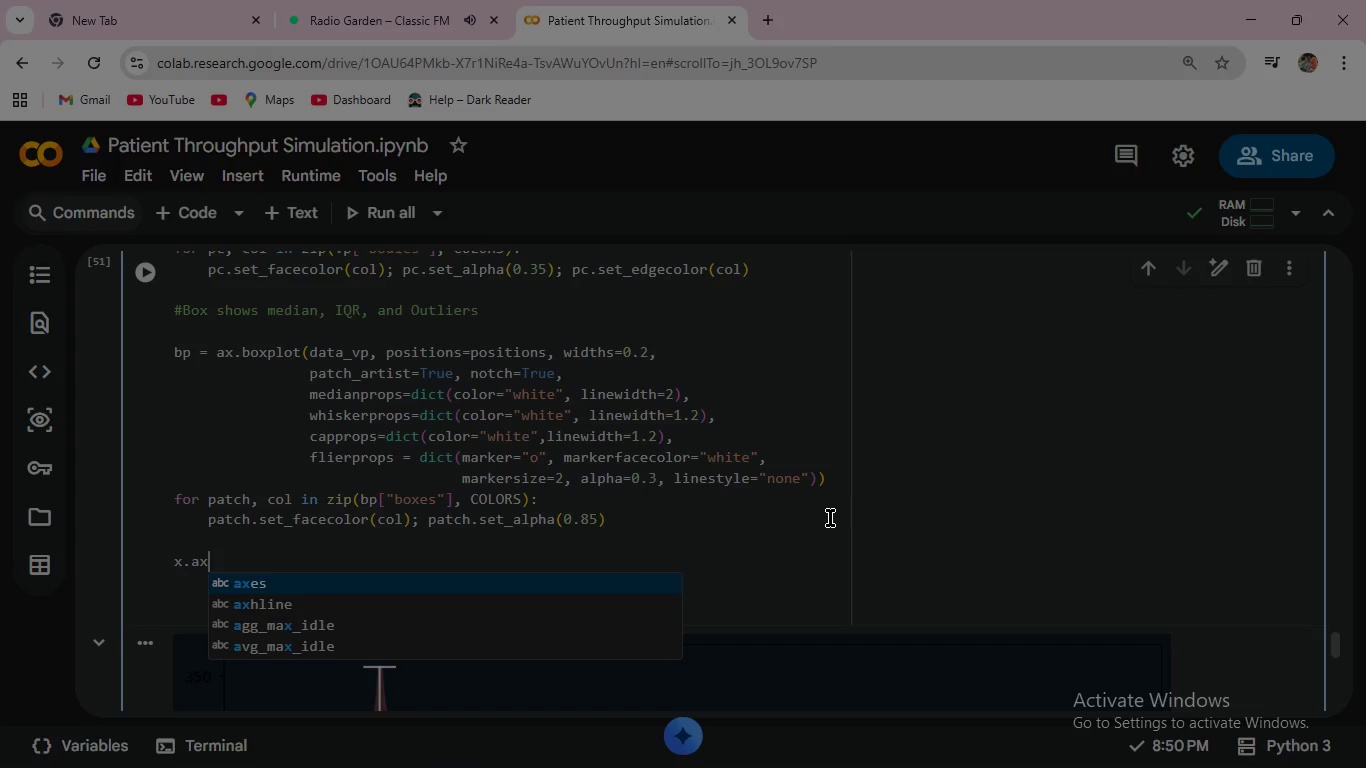 
wait(7.03)
 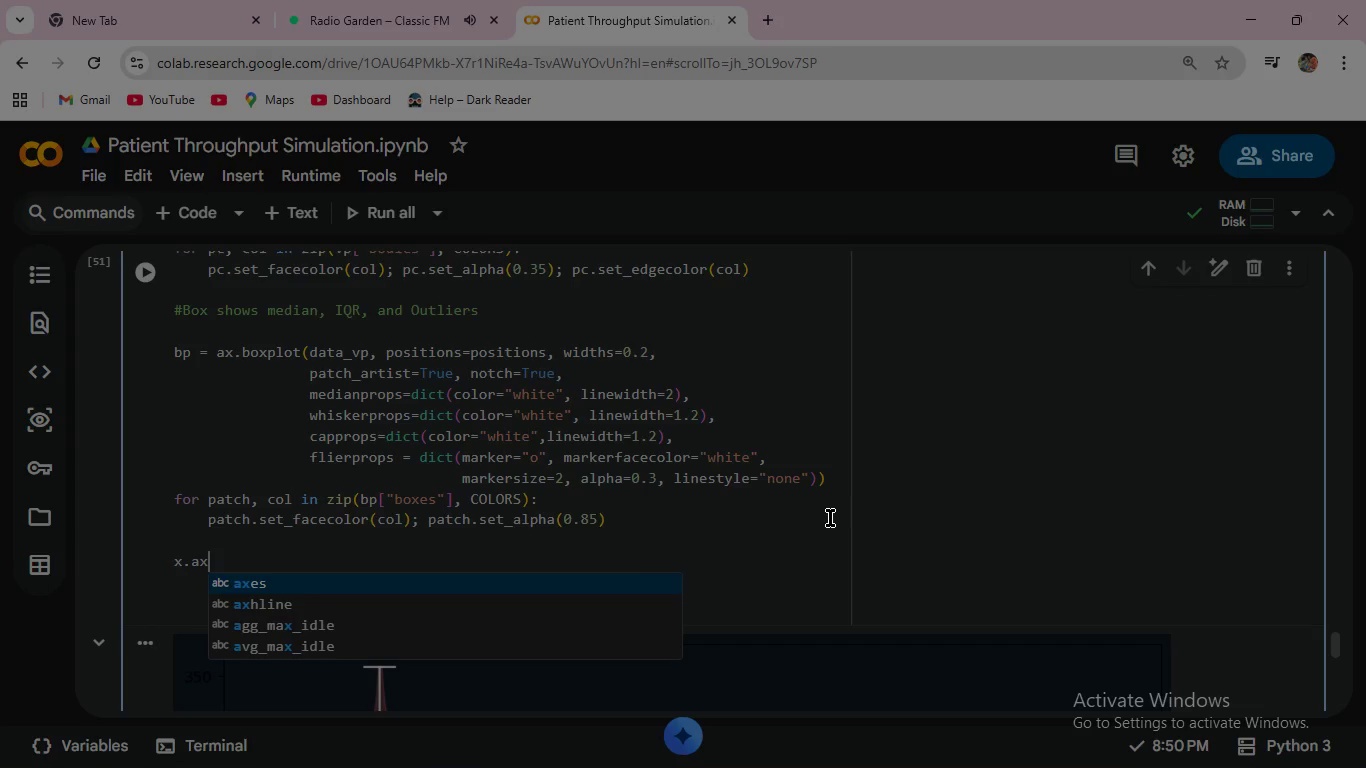 
key(H)
 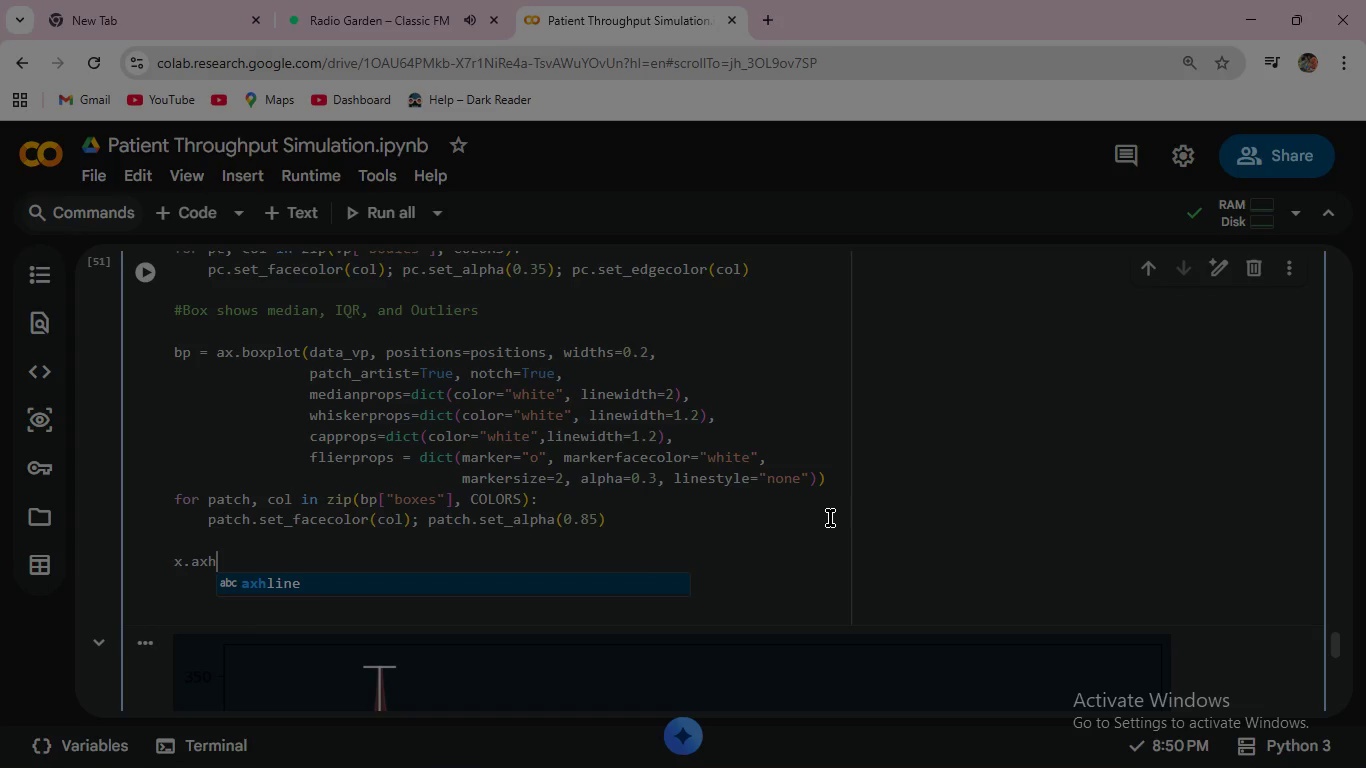 
key(Enter)
 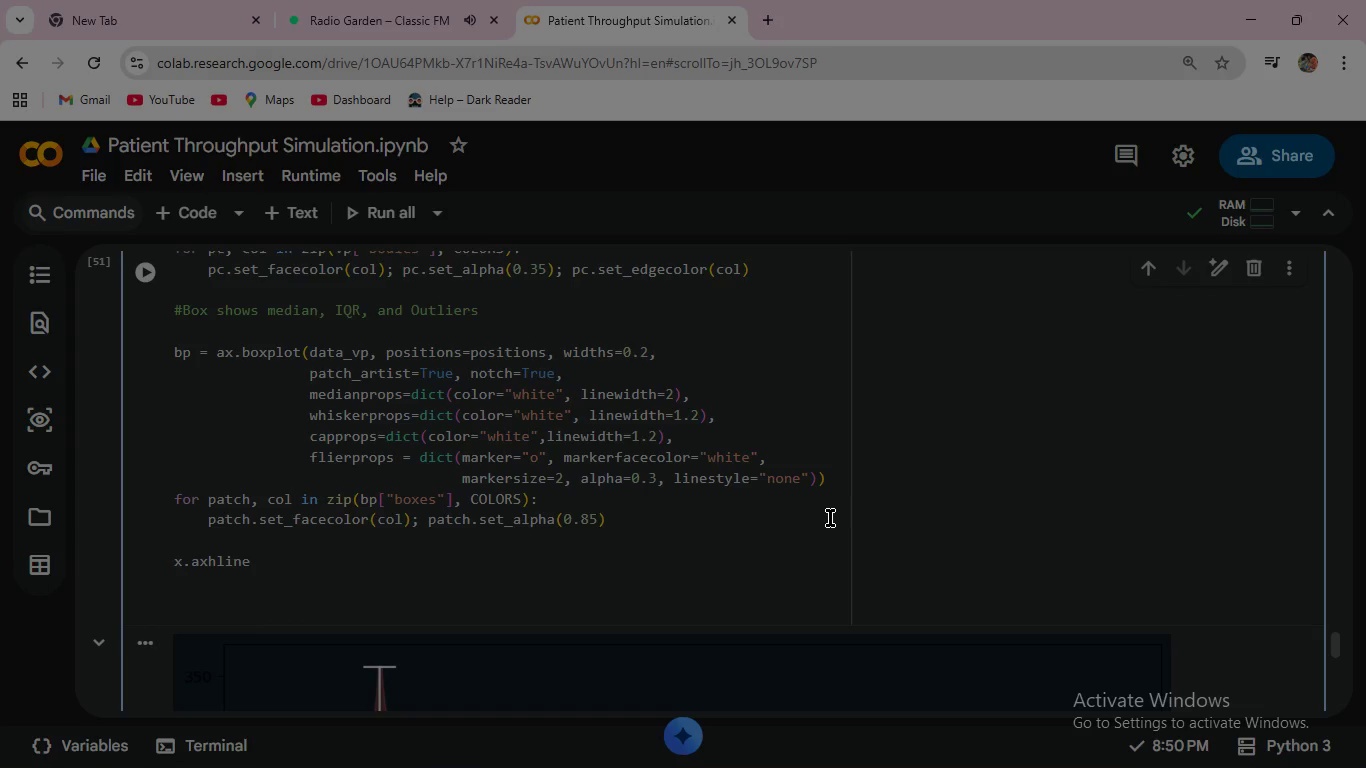 
type((SLA)
 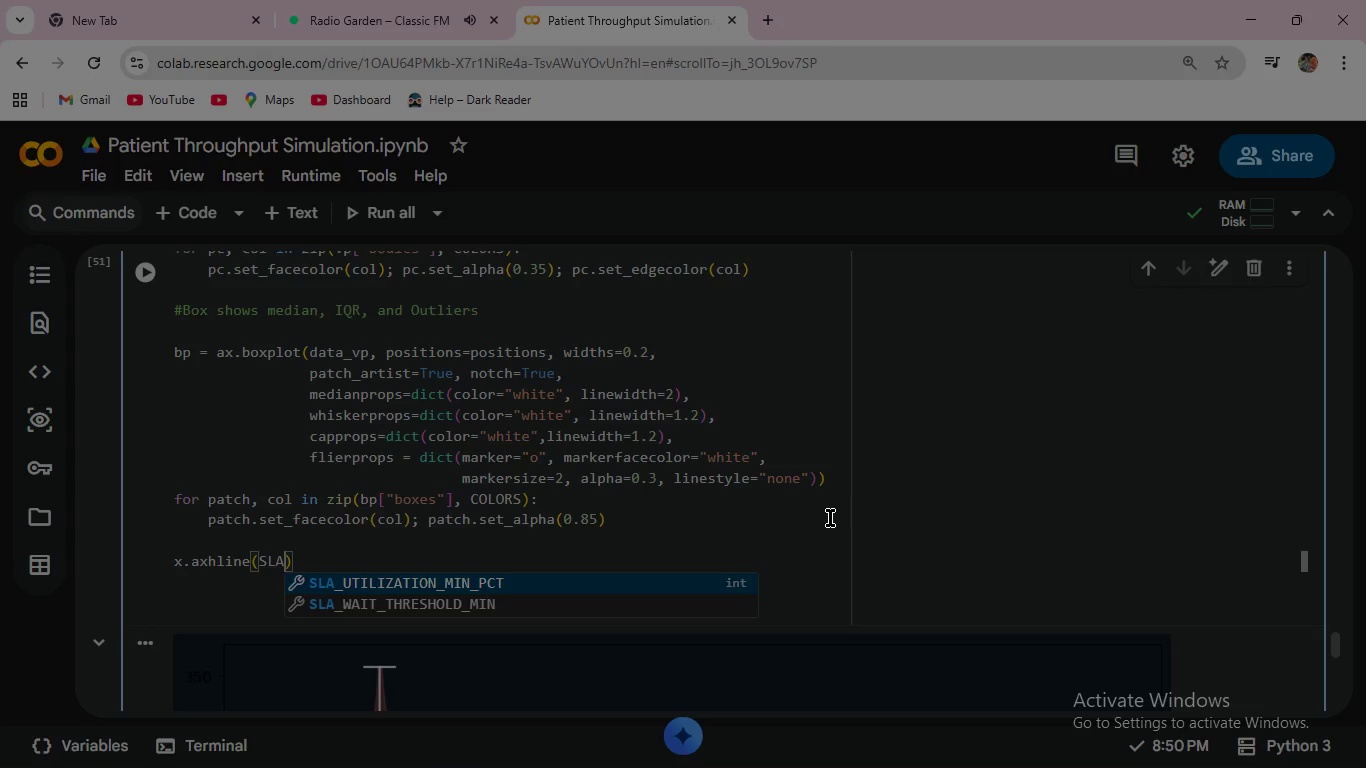 
key(ArrowDown)
 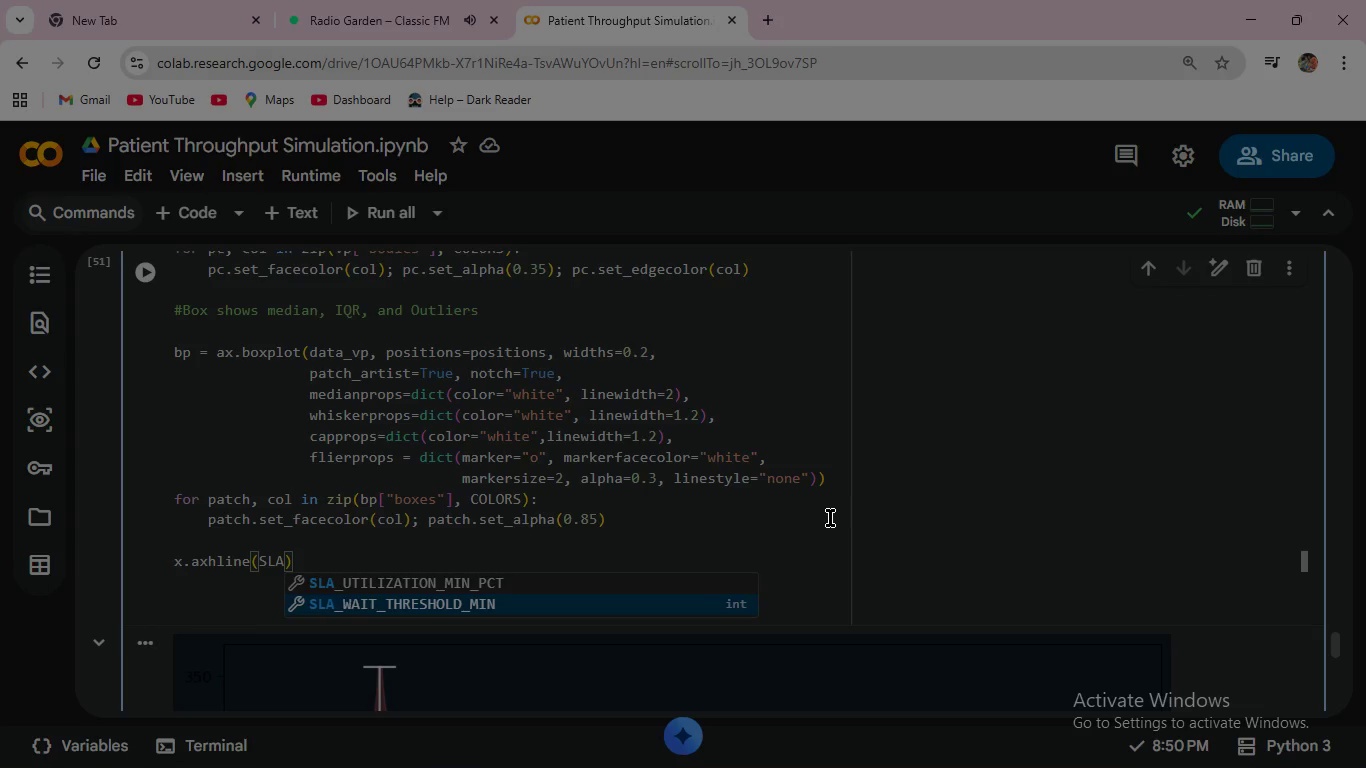 
key(Enter)
 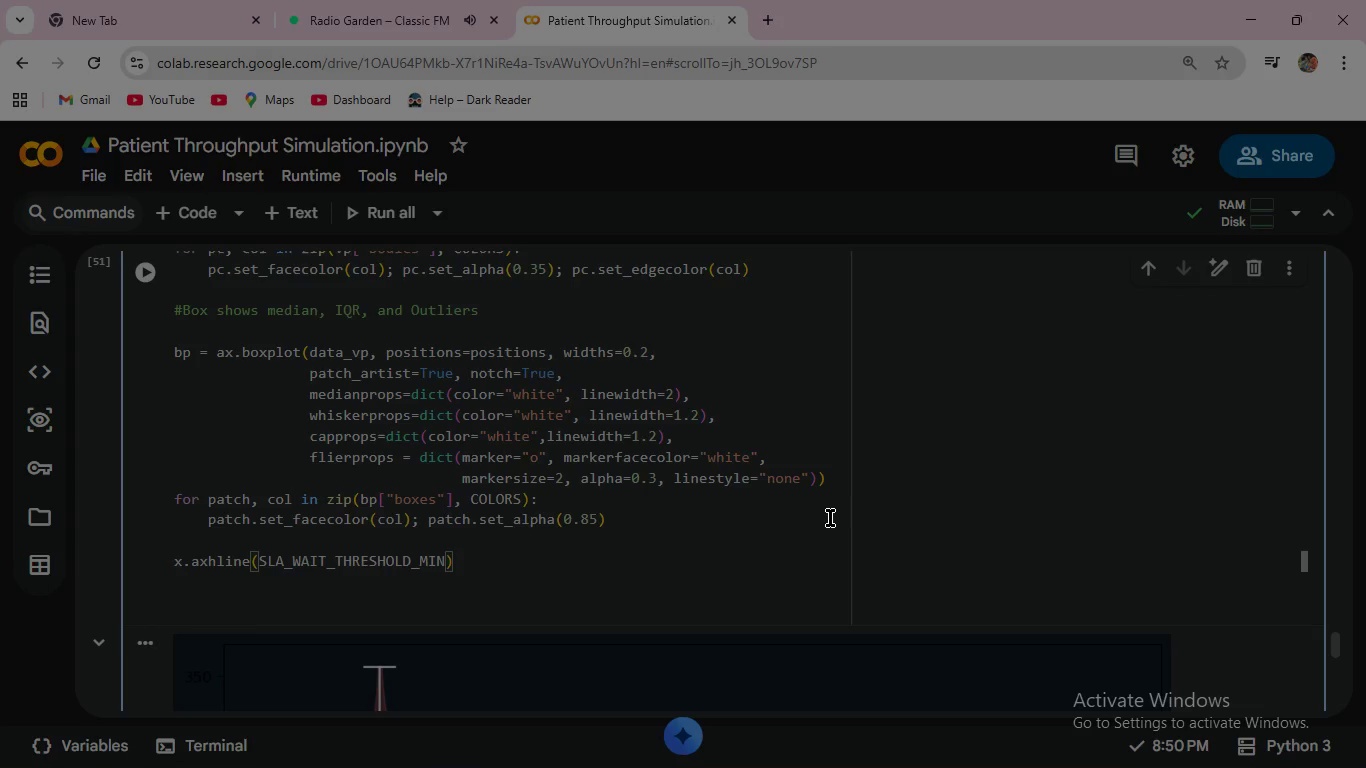 
type(, color="white)
 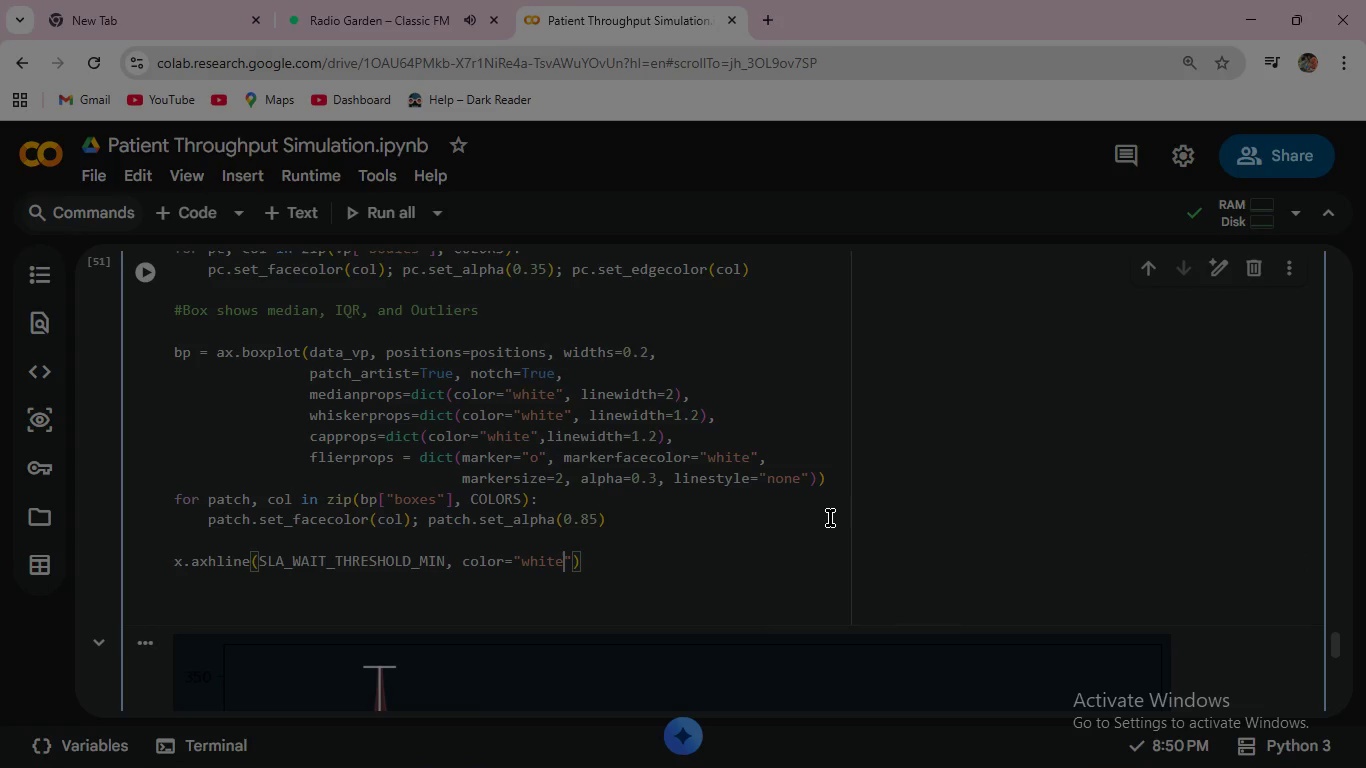 
wait(5.64)
 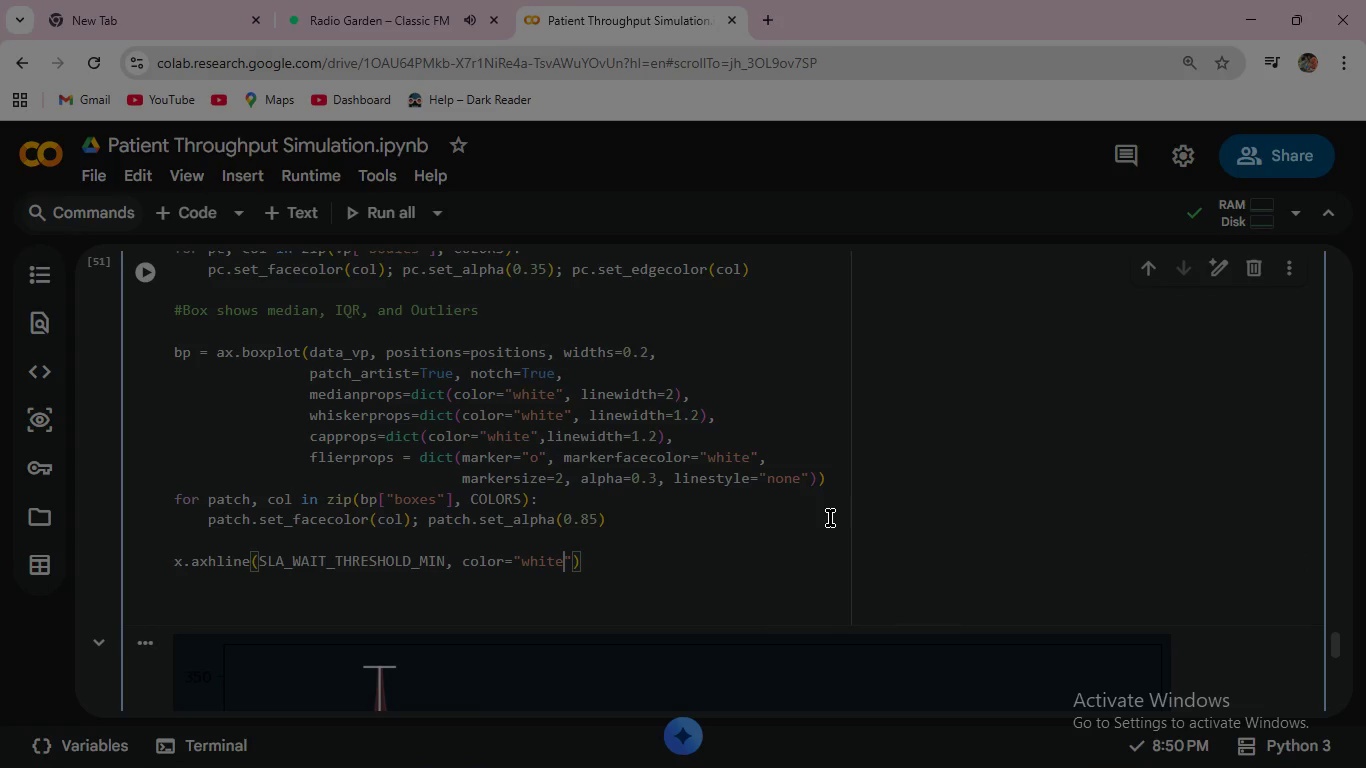 
key(ArrowRight)
 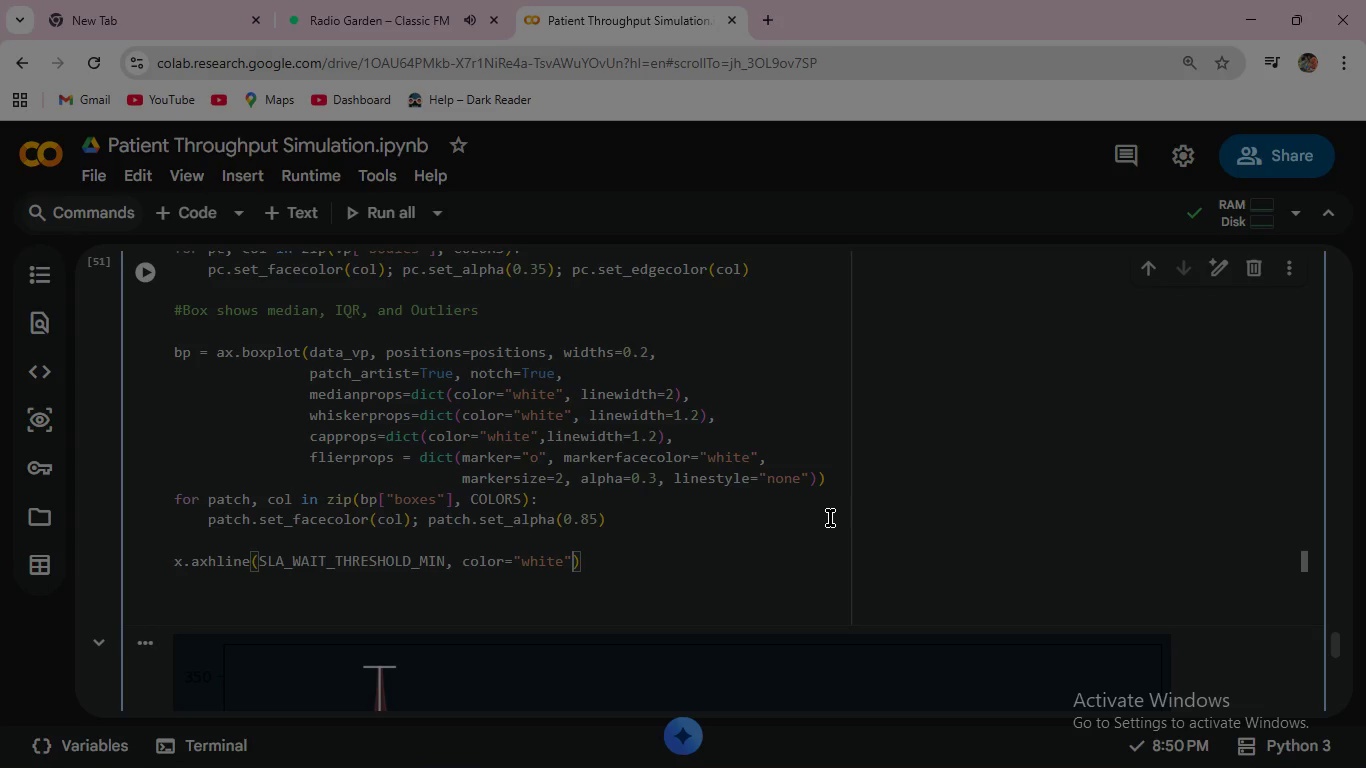 
type(, linestyle)
 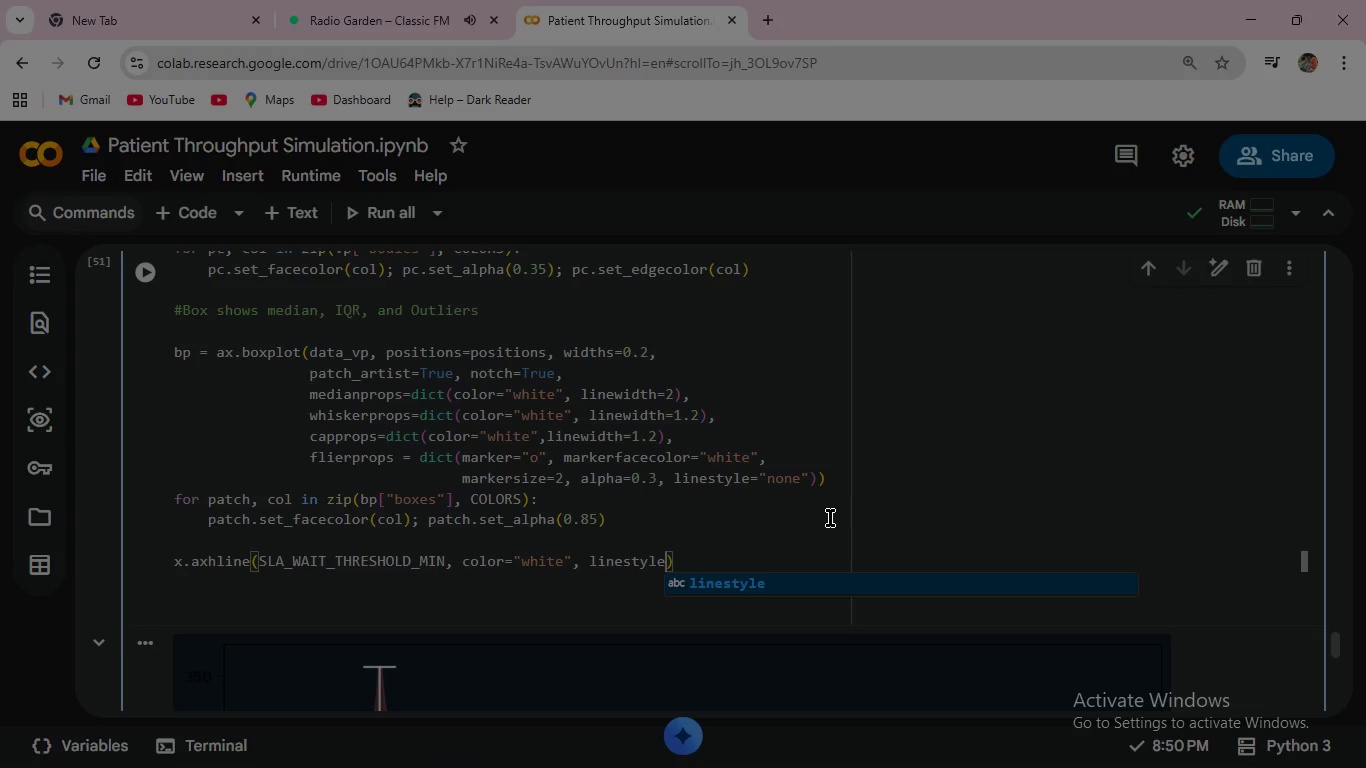 
key(Enter)
 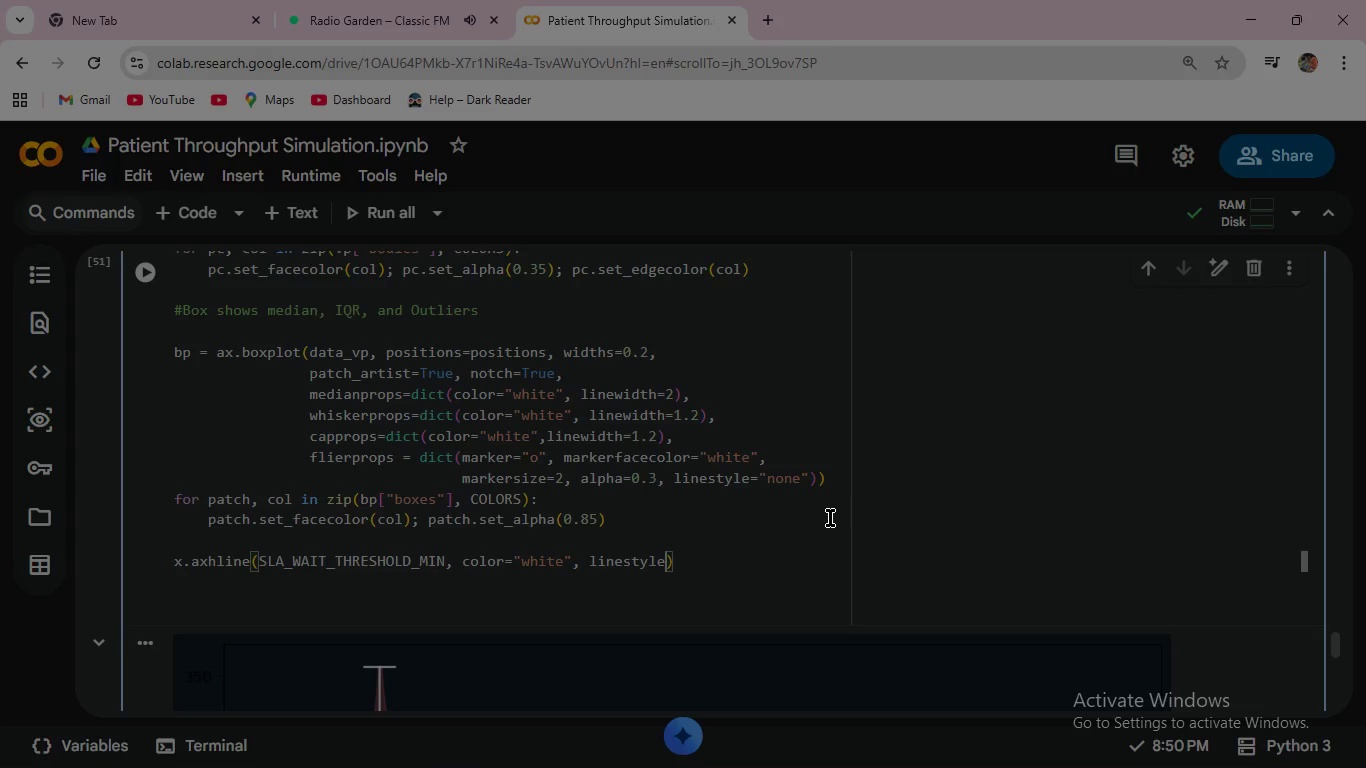 
key(Equal)
 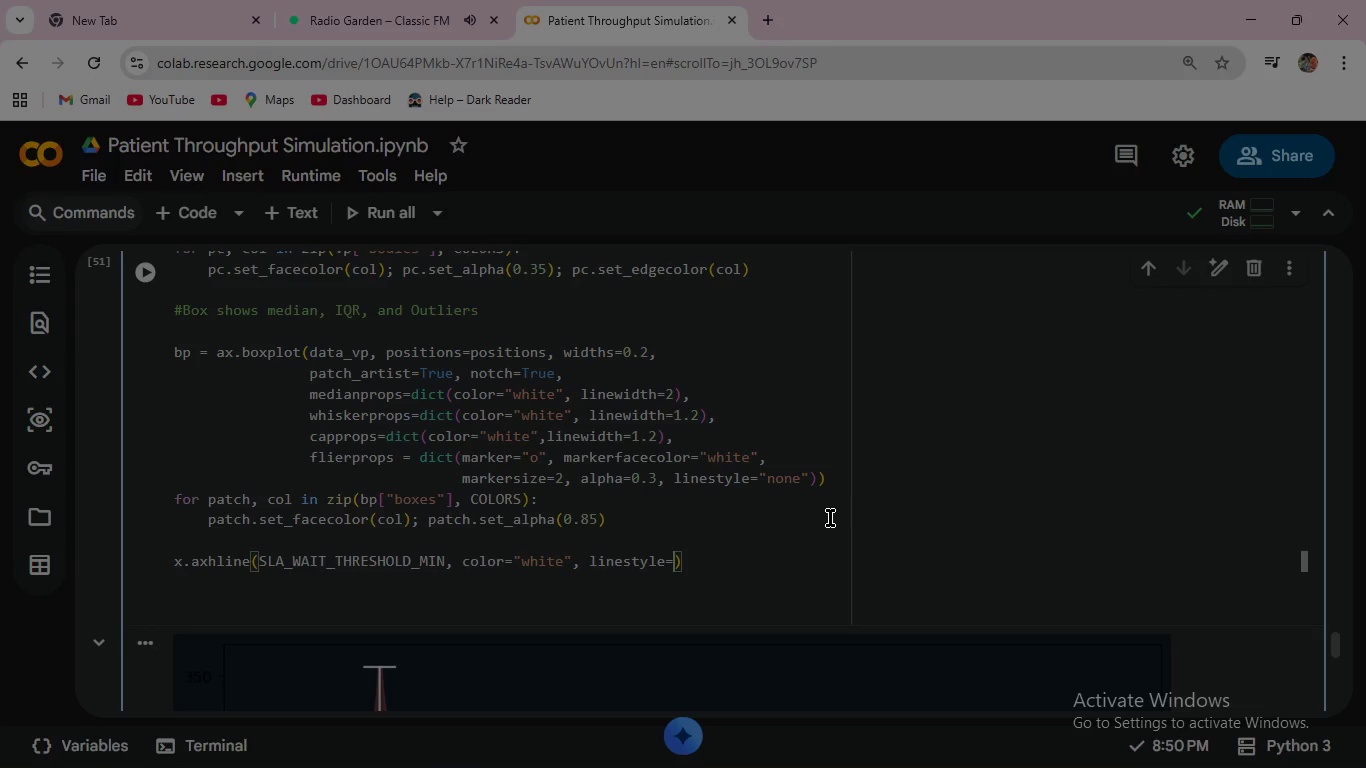 
key(Shift+Quote)
 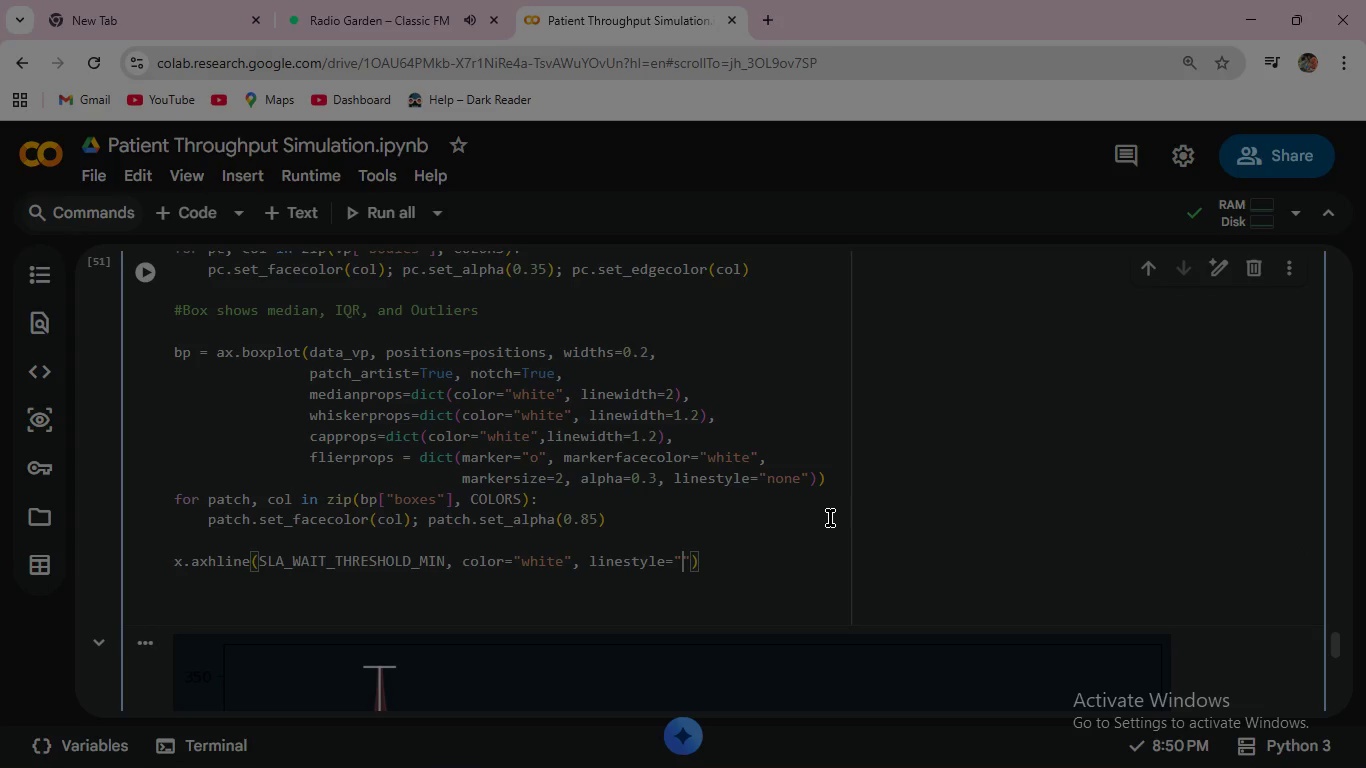 
key(Minus)
 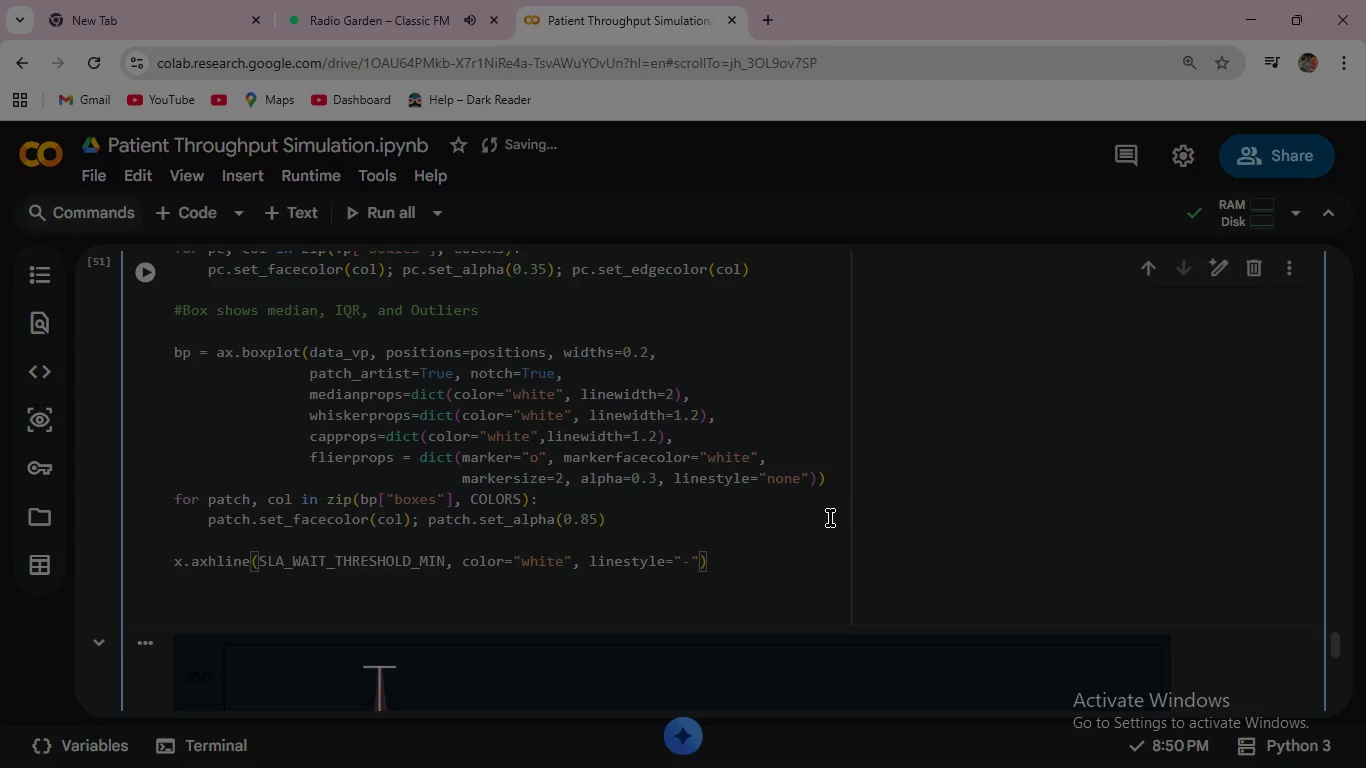 
key(Minus)
 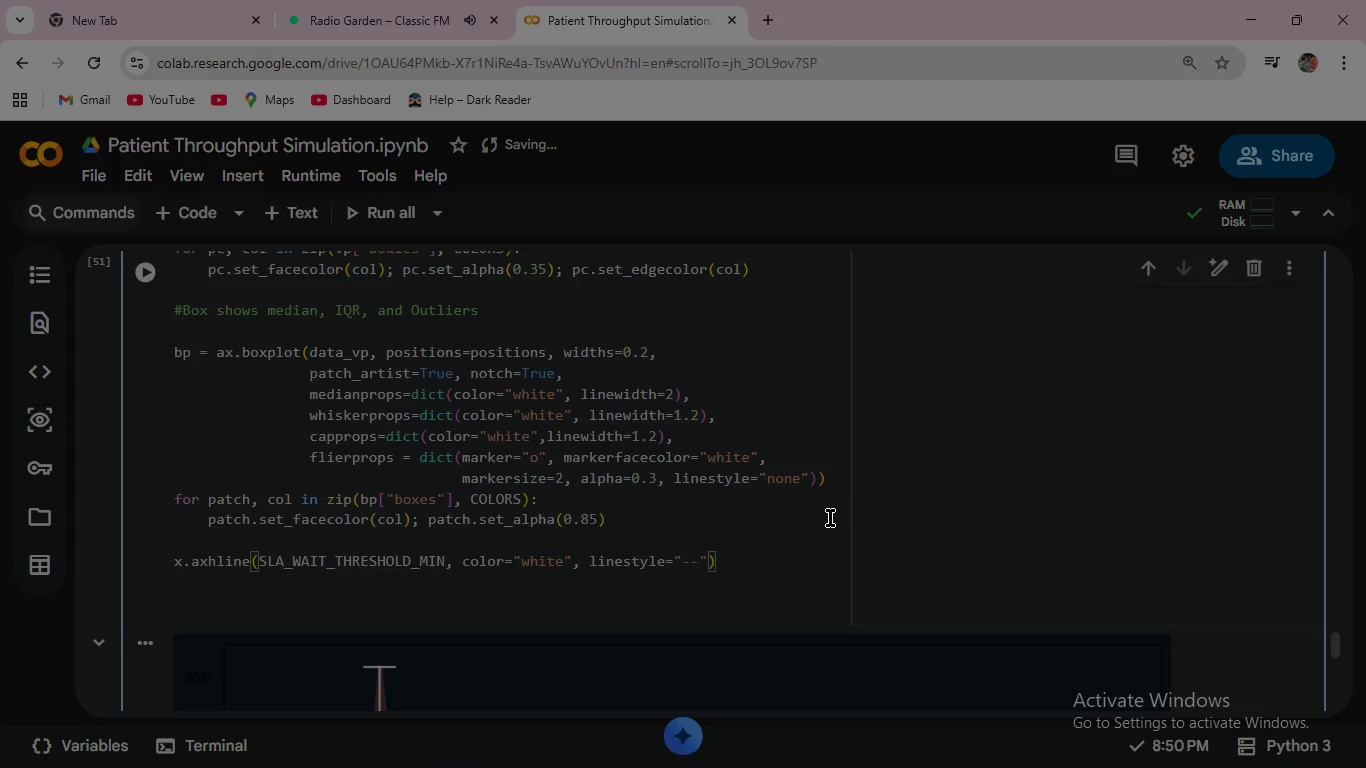 
key(ArrowRight)
 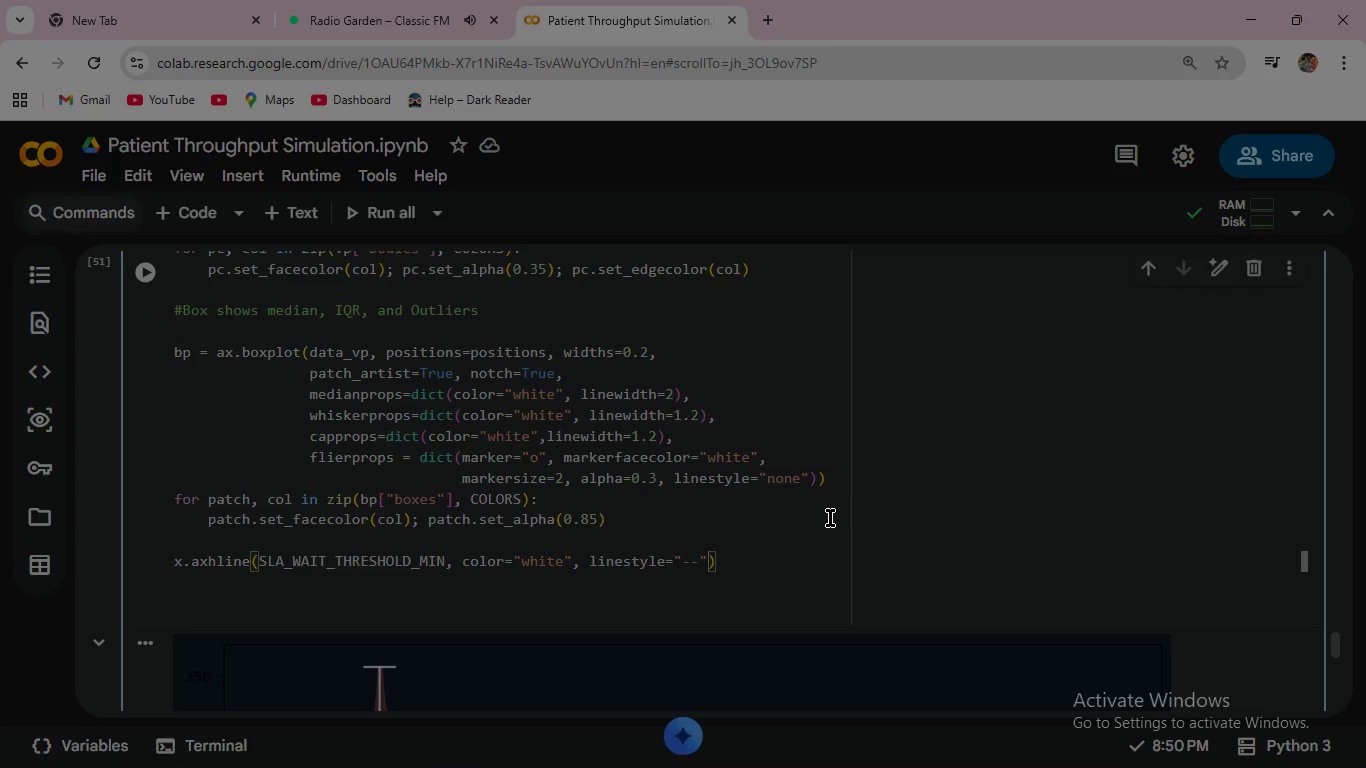 
key(Comma)
 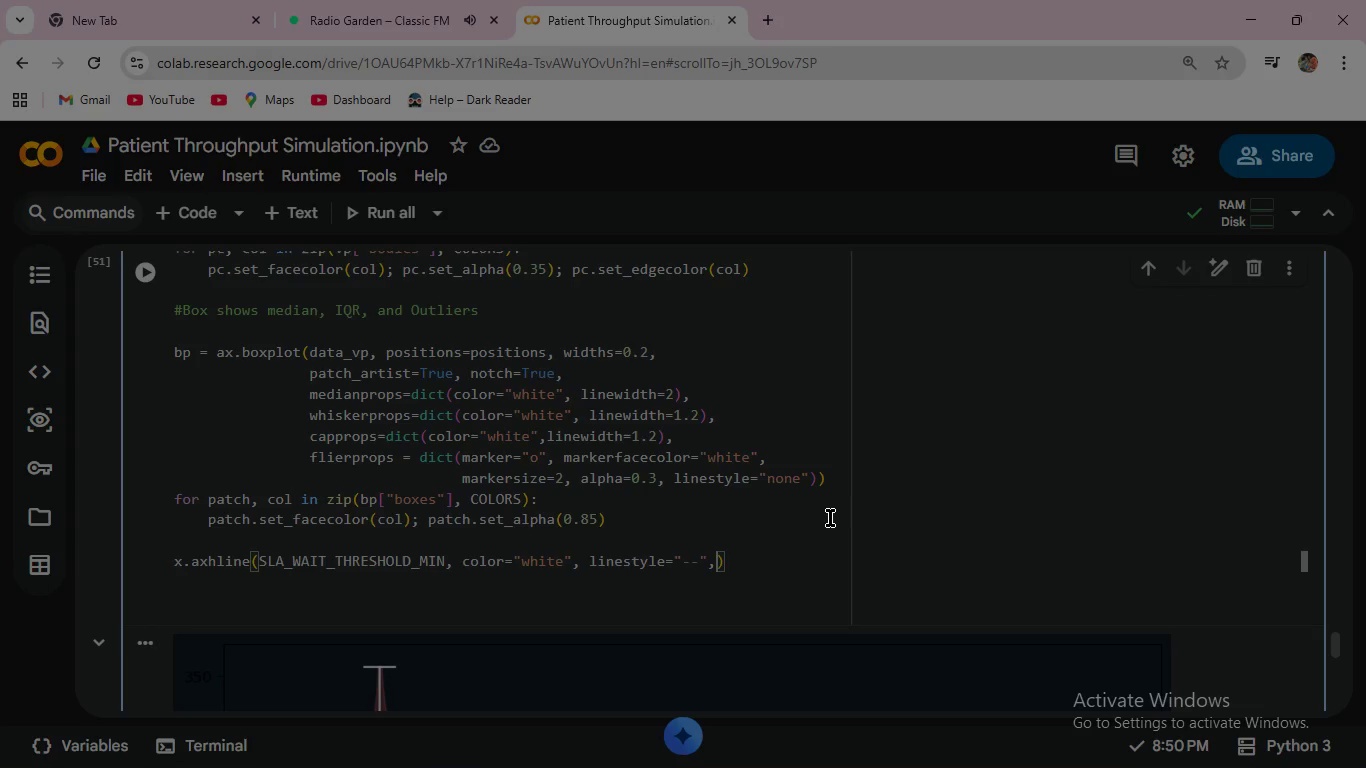 
key(Enter)
 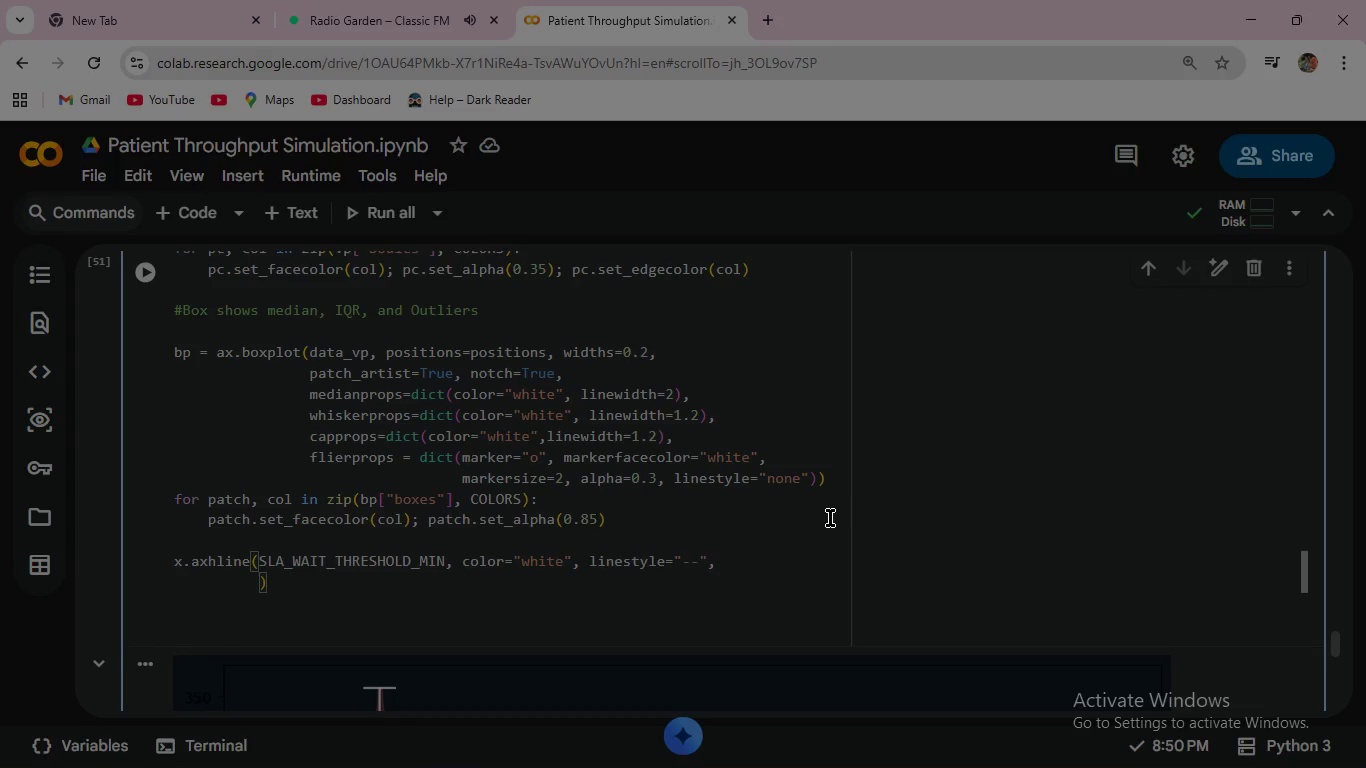 
wait(23.84)
 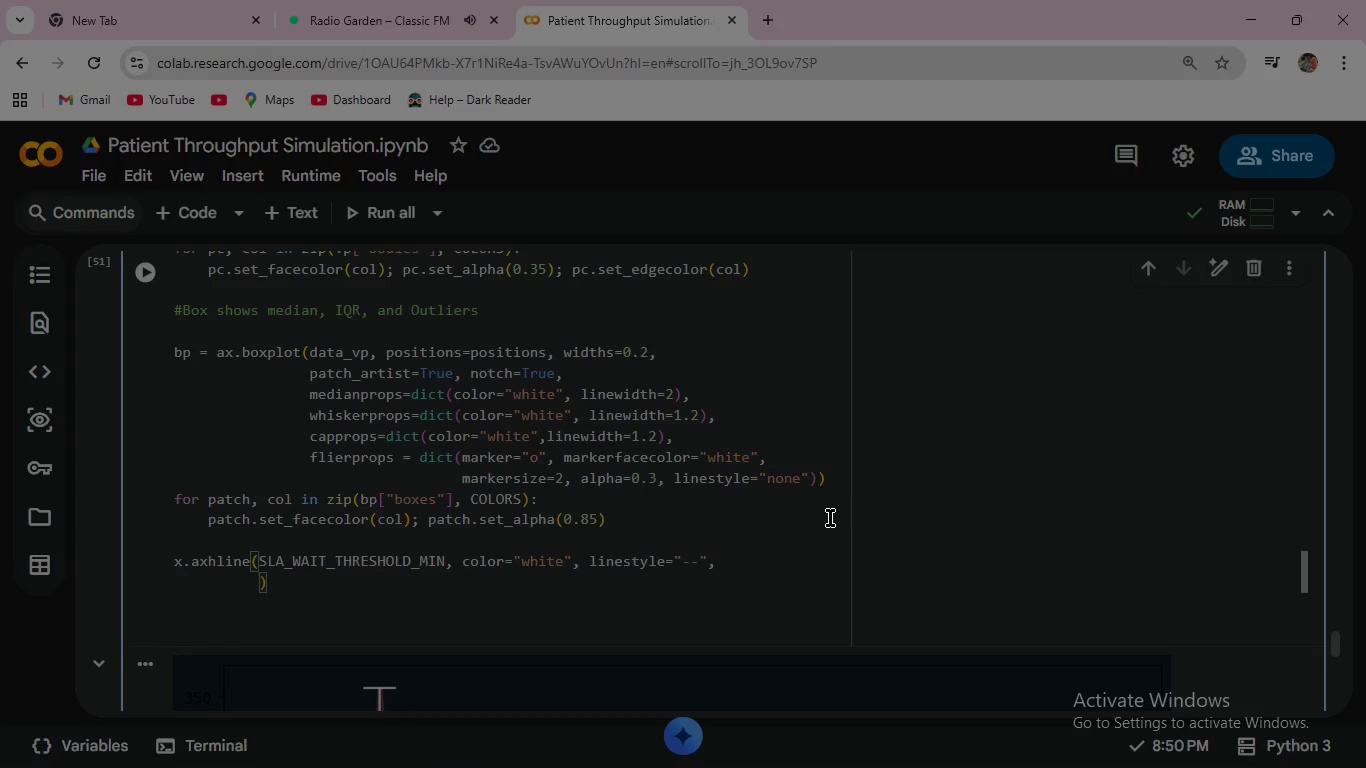 
type(linew)
 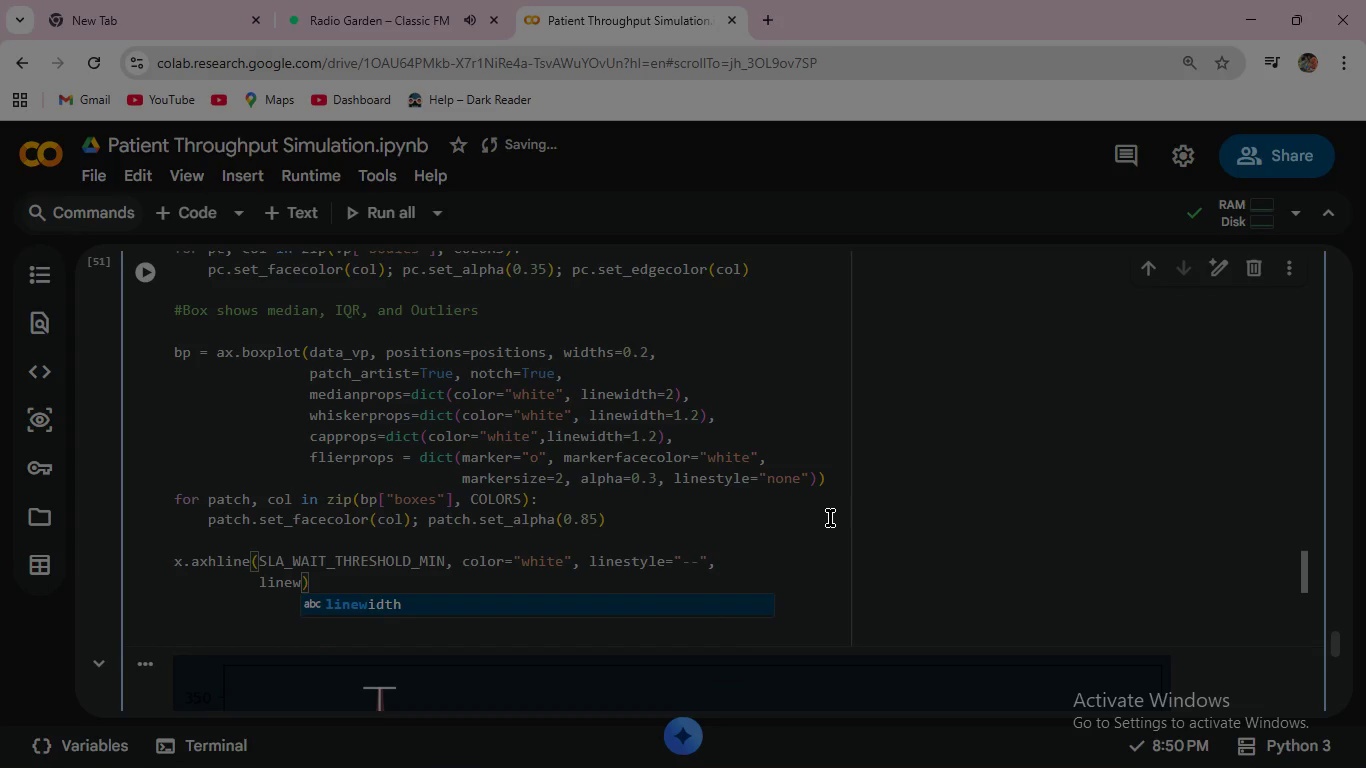 
key(Enter)
 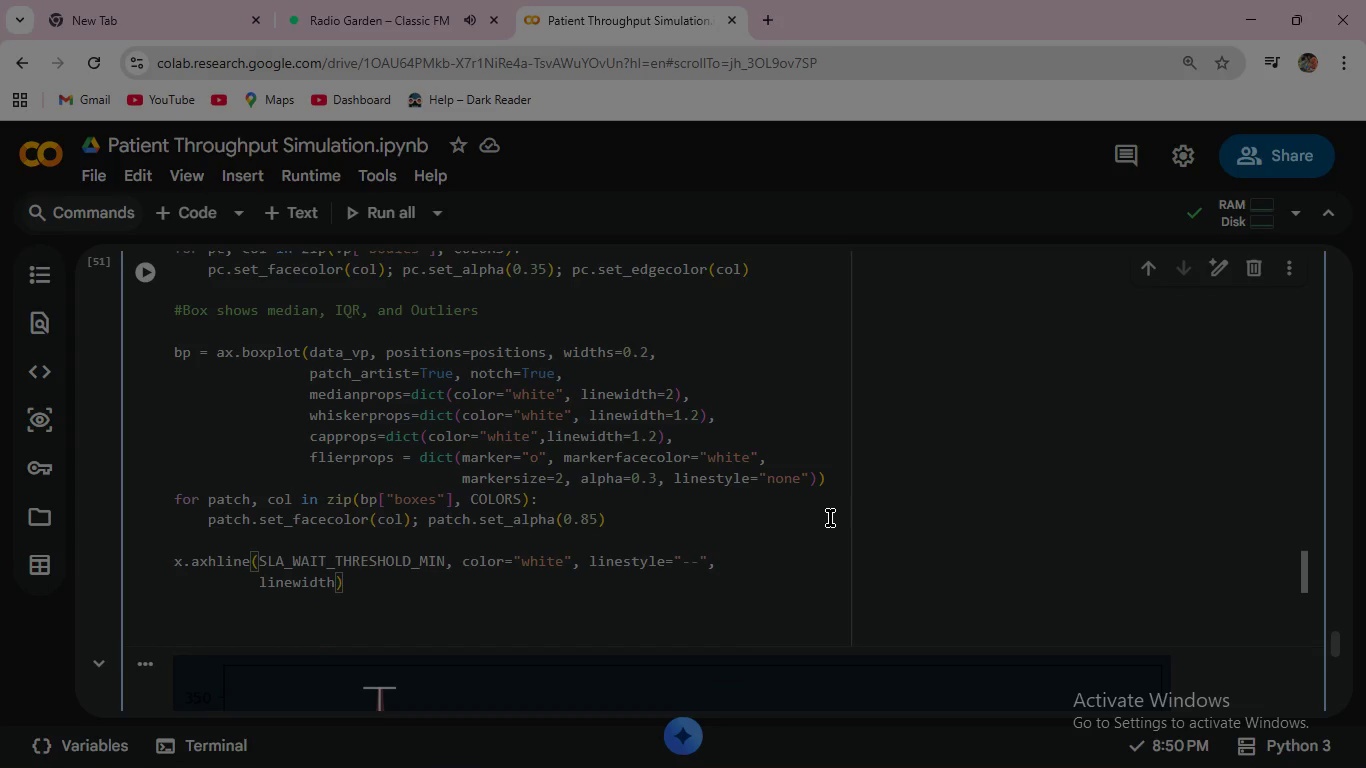 
type(=1.5, alpha=0.7, label=)
 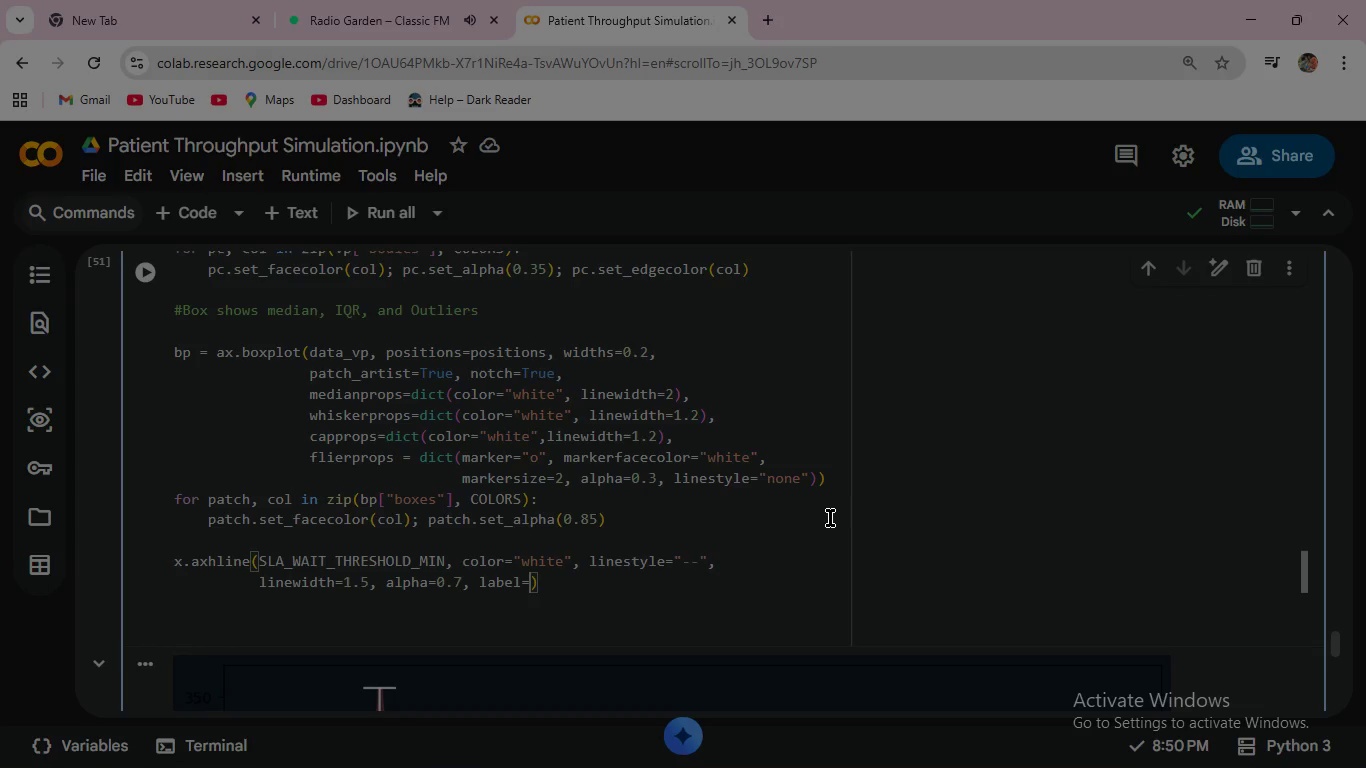 
wait(8.31)
 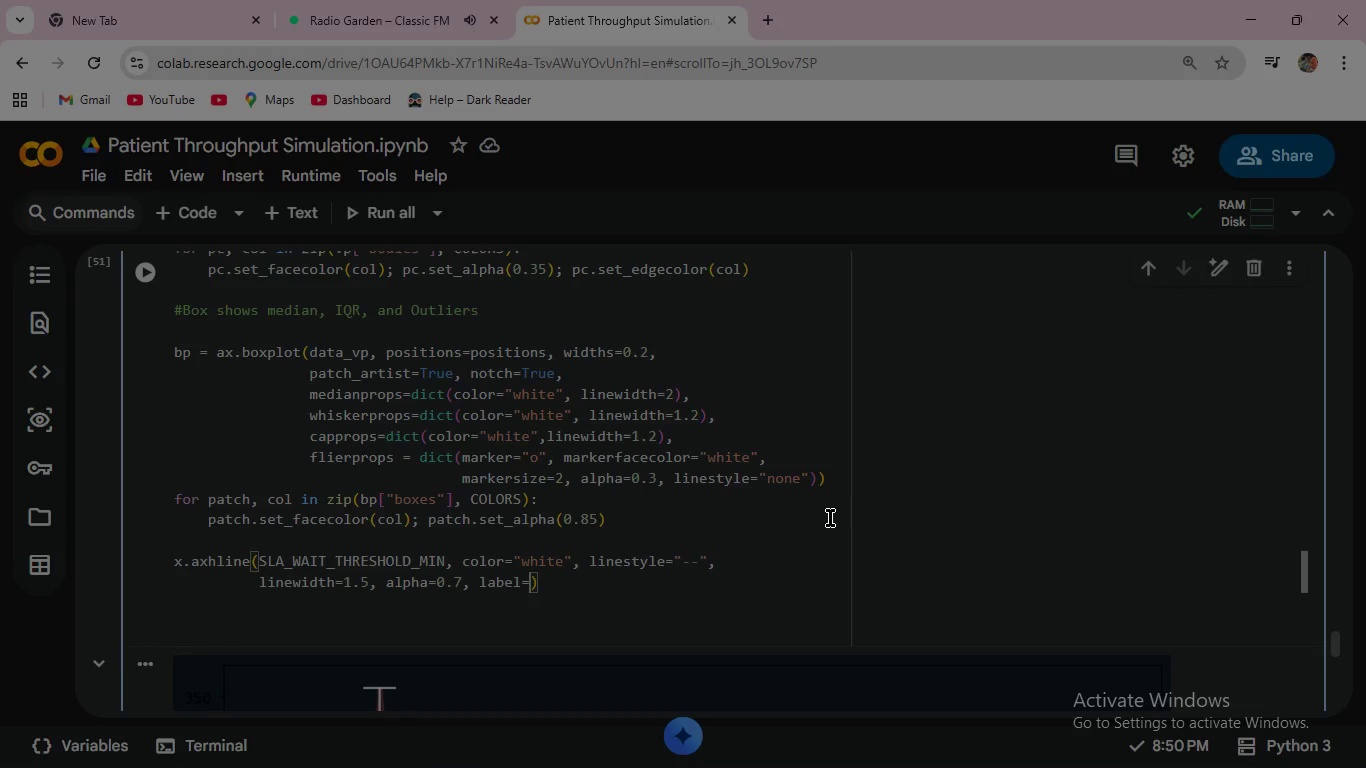 
type(f"{SLA)
 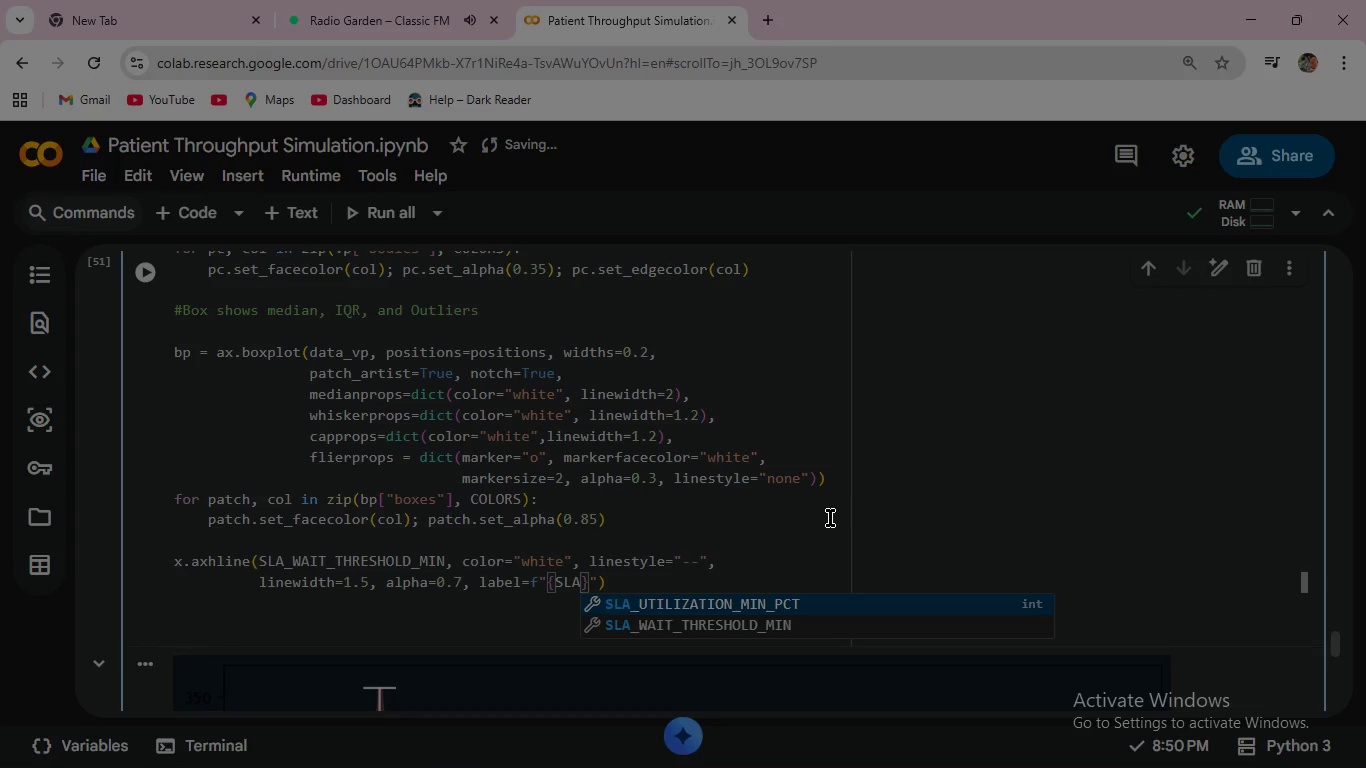 
key(ArrowDown)
 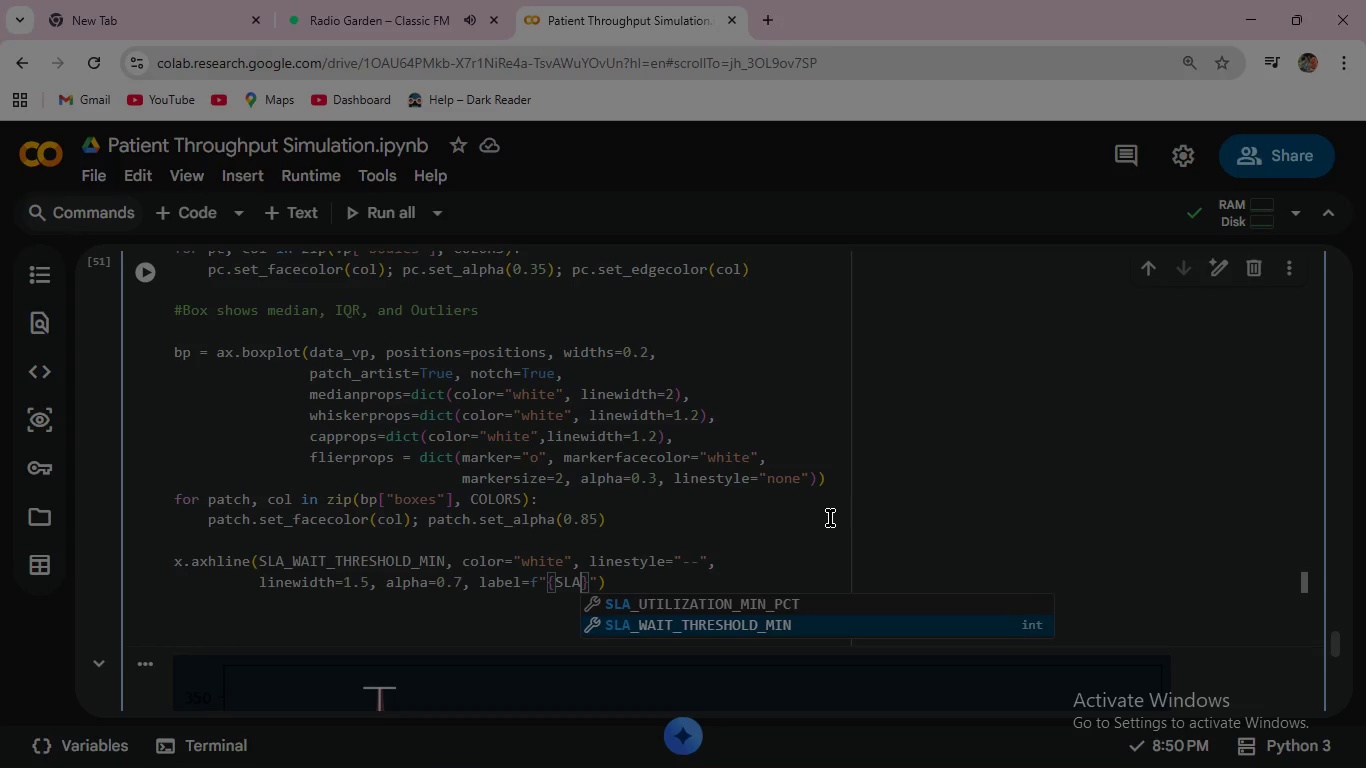 
key(Enter)
 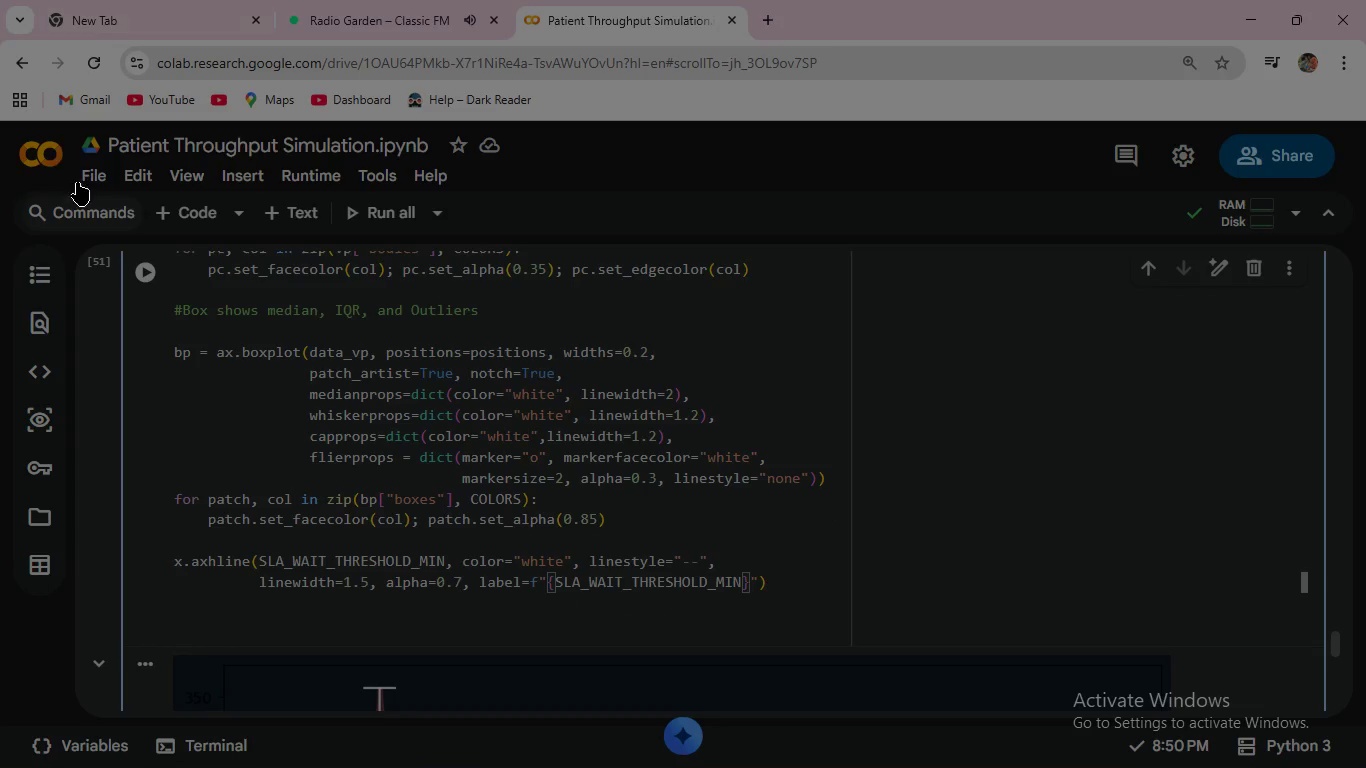 
wait(5.34)
 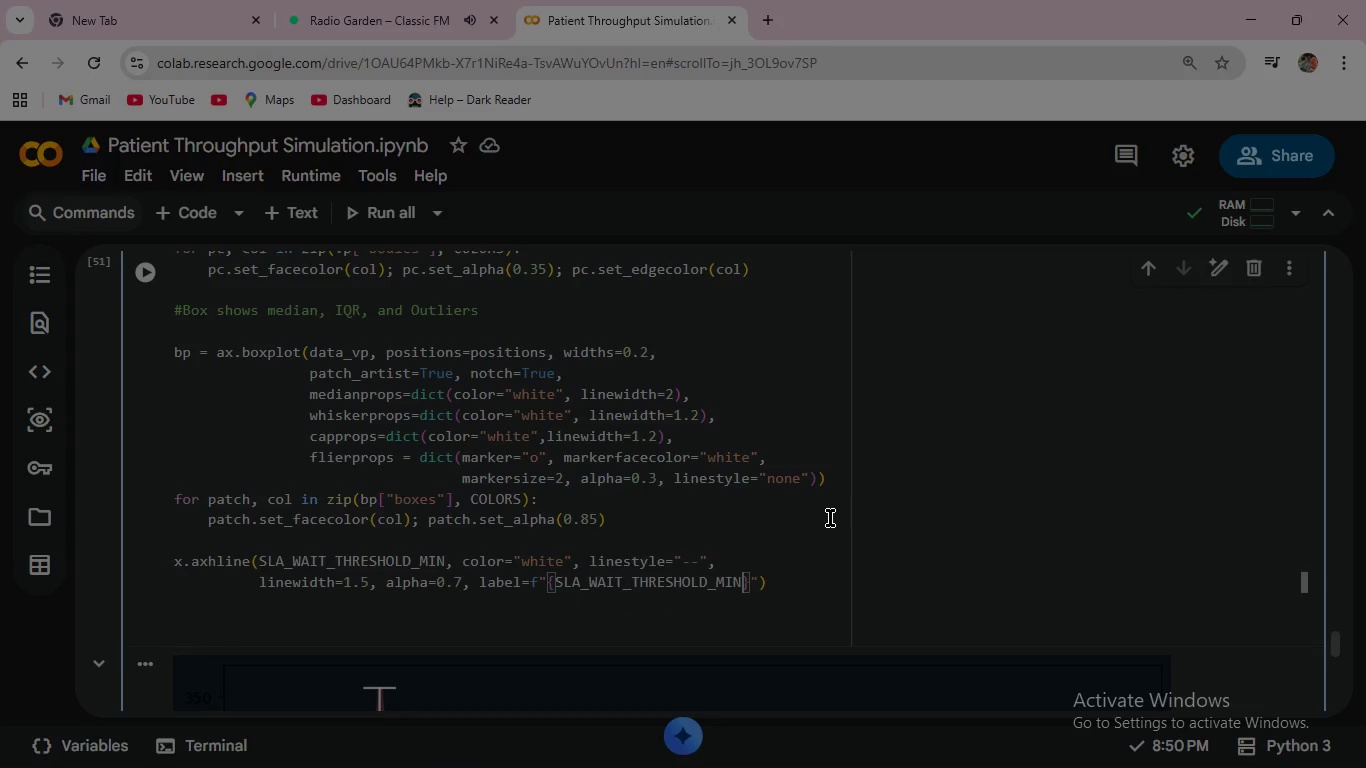 
left_click([148, 272])
 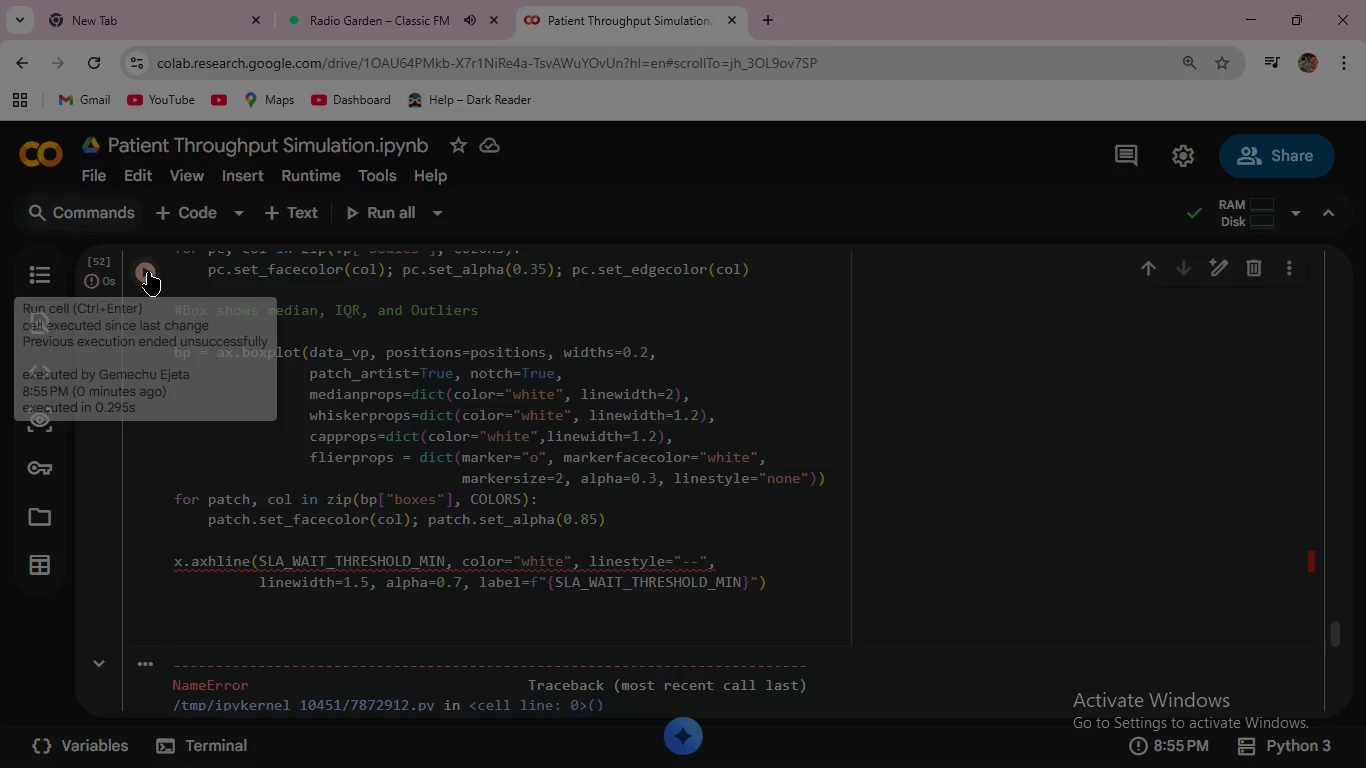 
scroll: coordinate [257, 413], scroll_direction: down, amount: 1.0
 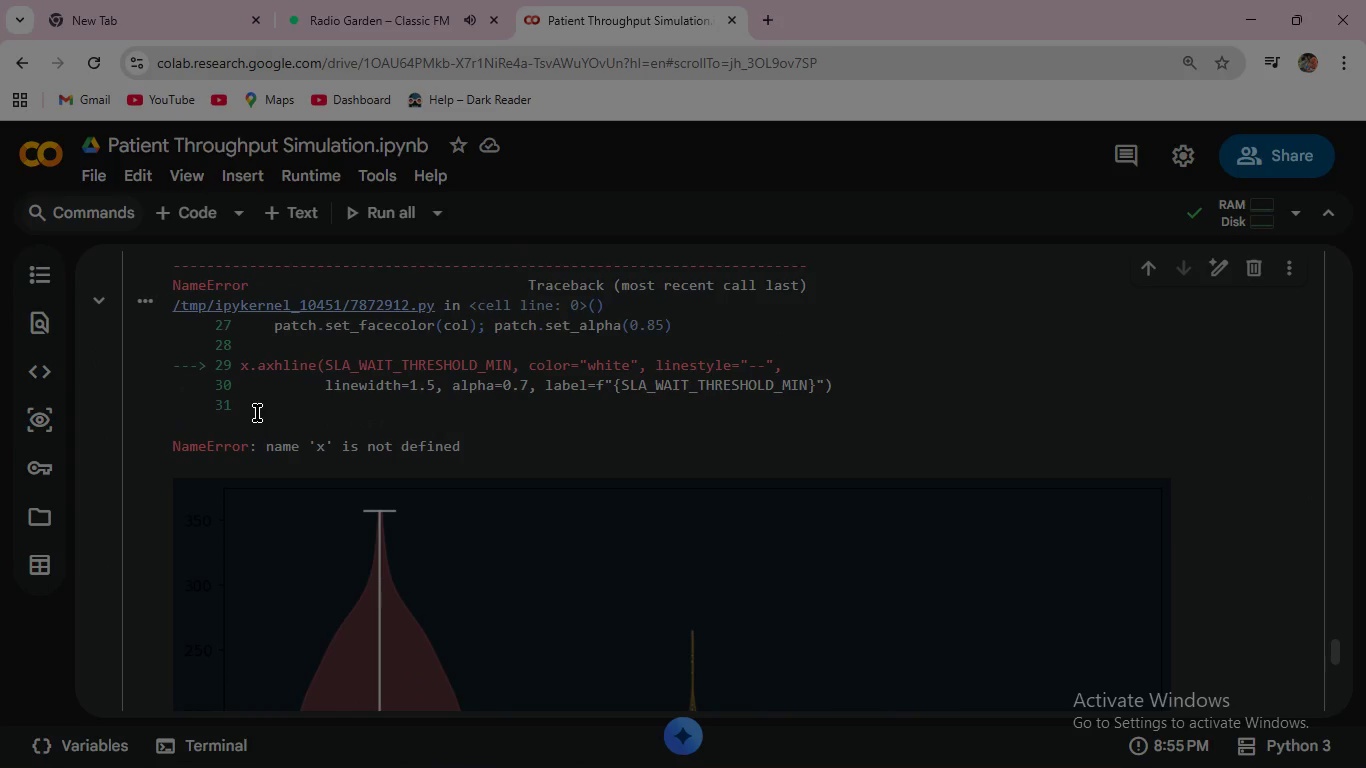 
scroll: coordinate [257, 413], scroll_direction: up, amount: 3.0
 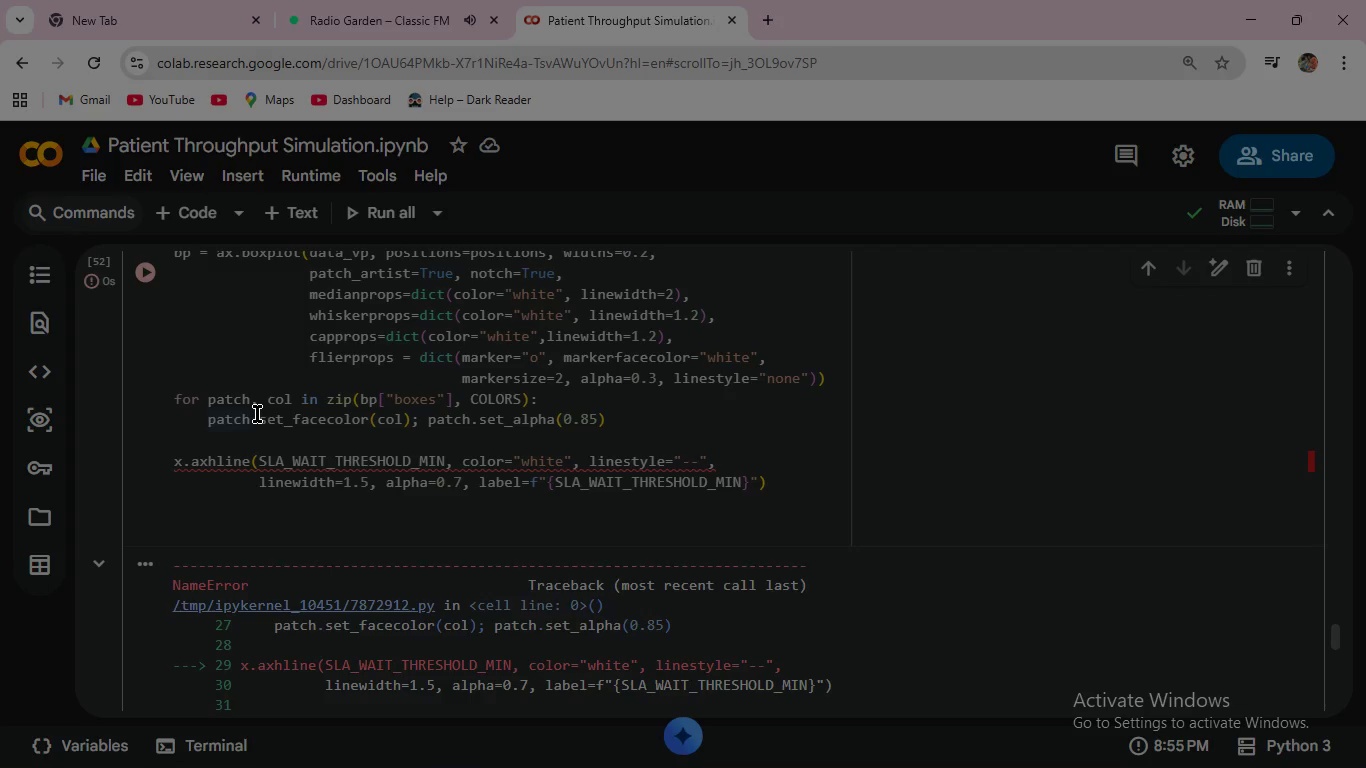 
wait(20.02)
 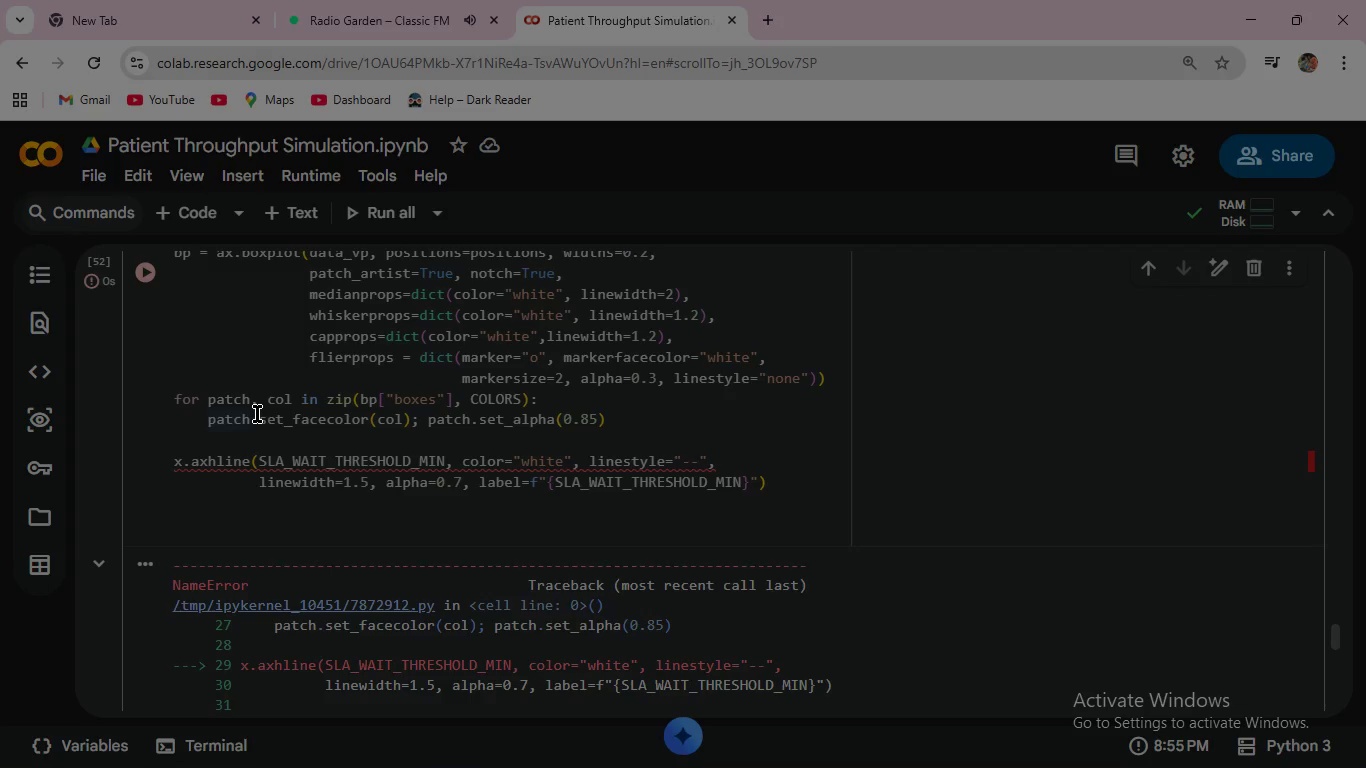 
left_click([176, 455])
 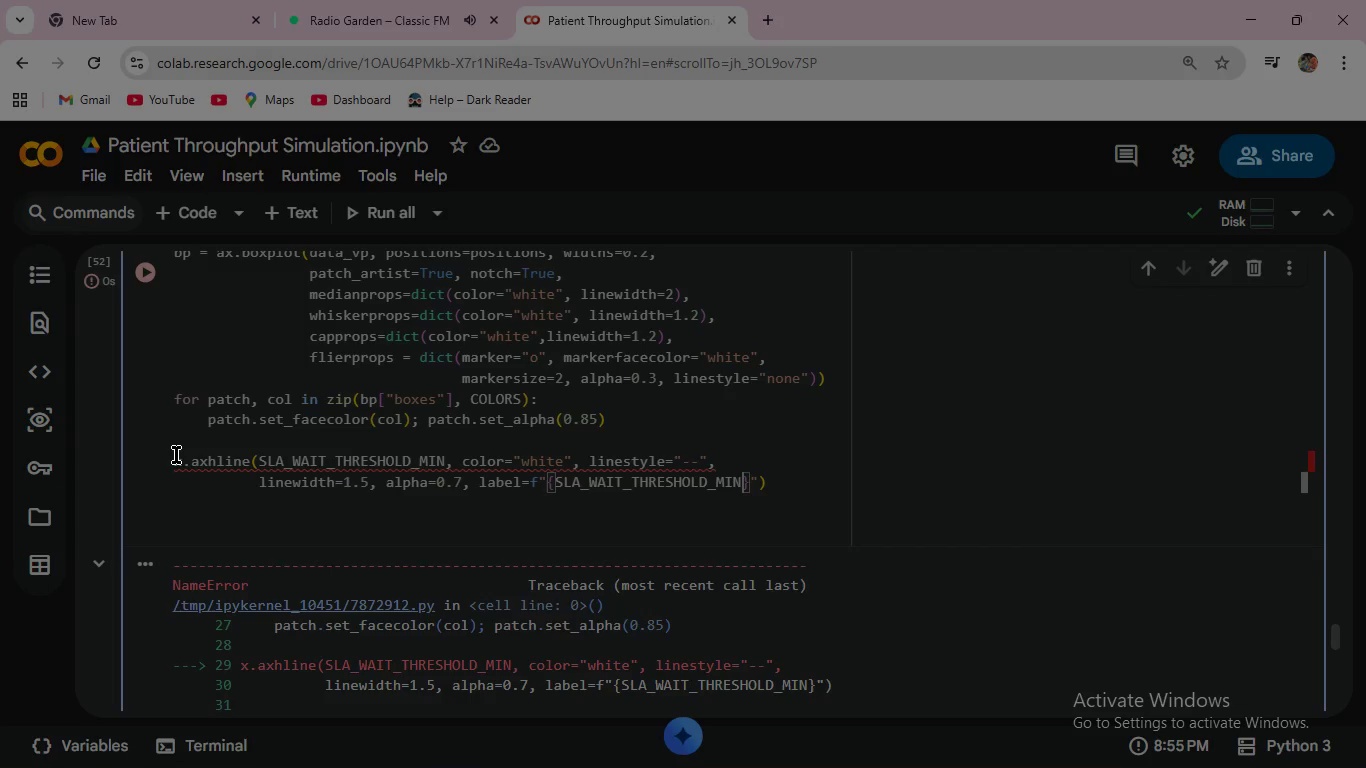 
wait(6.52)
 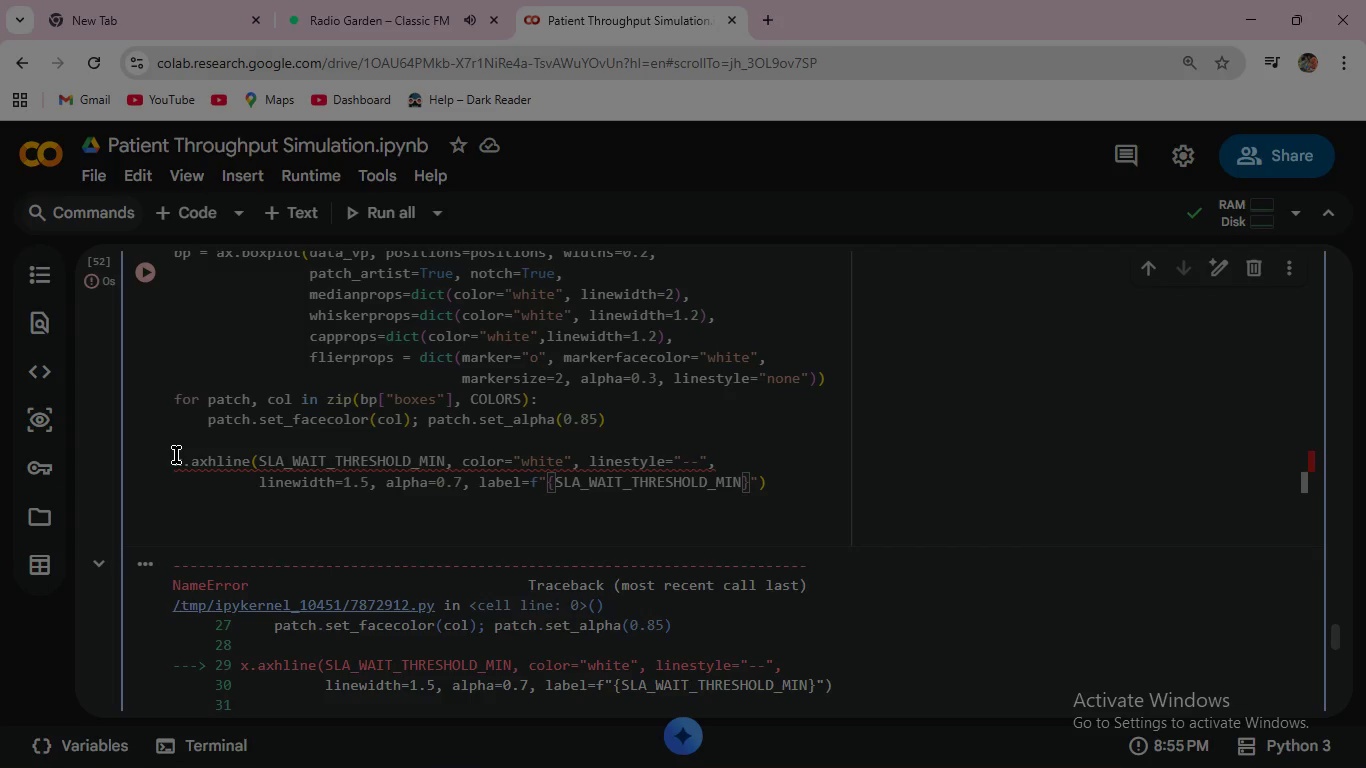 
left_click([176, 462])
 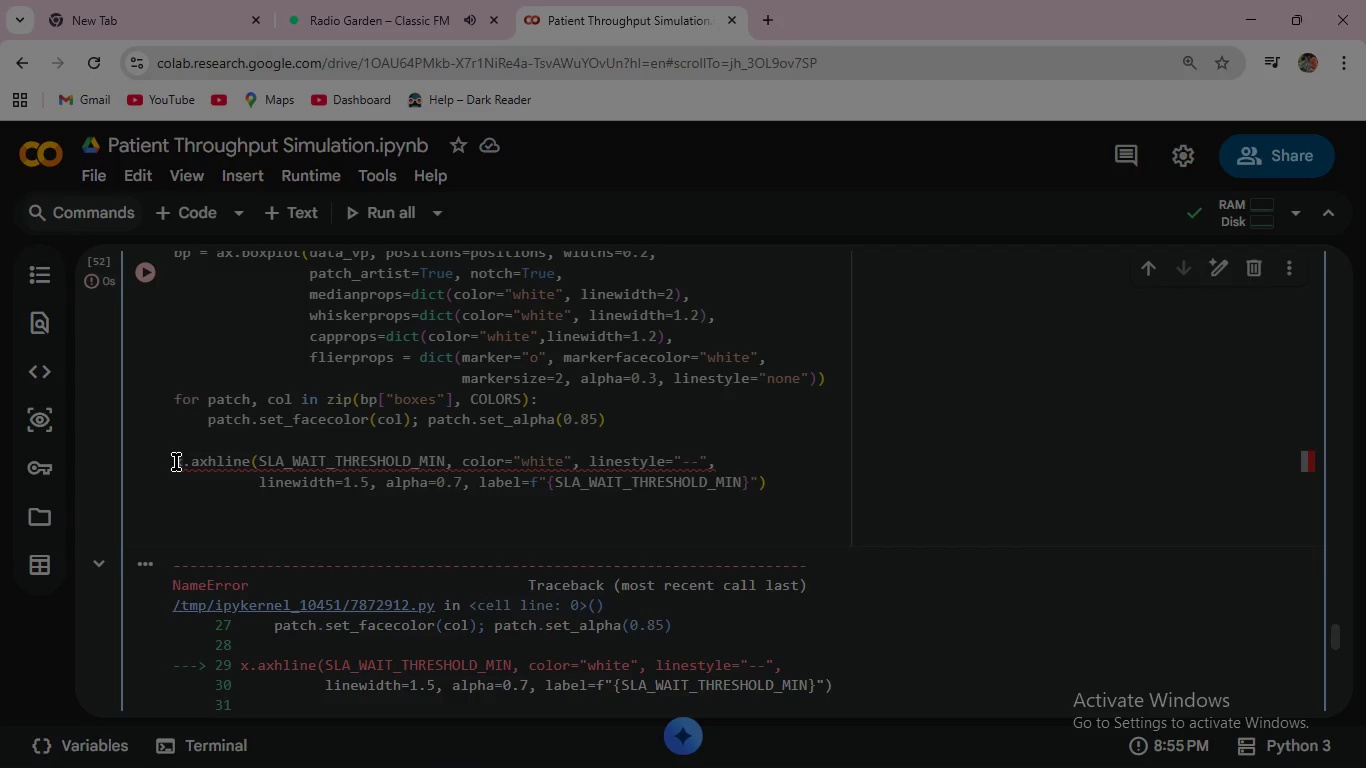 
key(A)
 